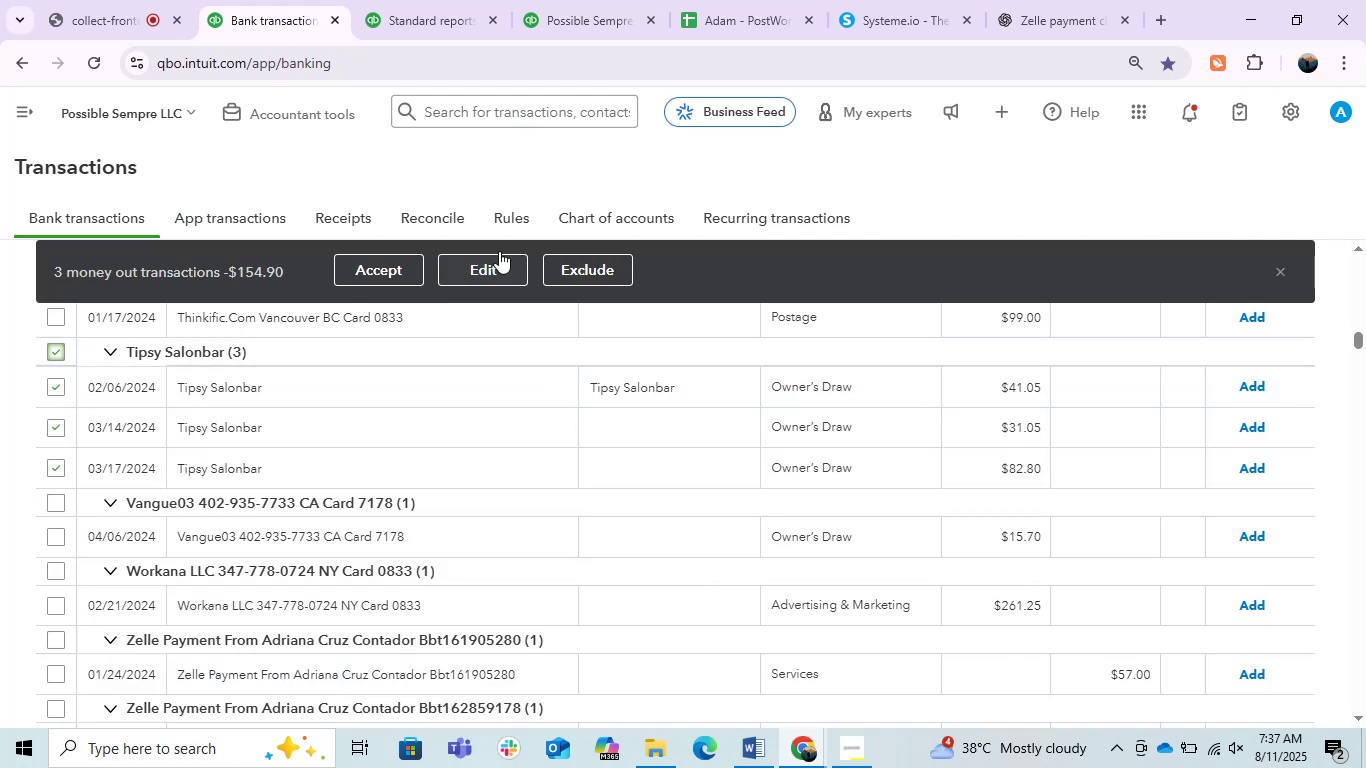 
left_click([457, 262])
 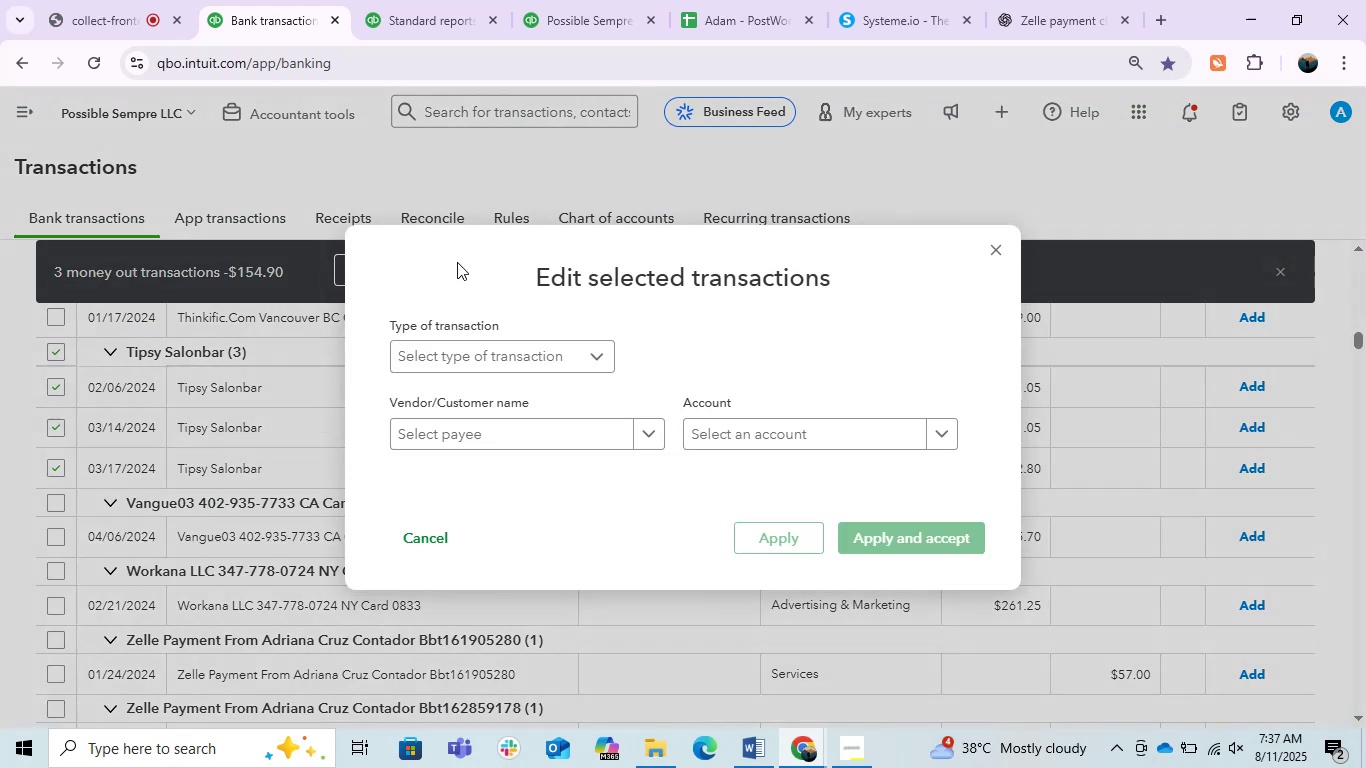 
left_click([495, 347])
 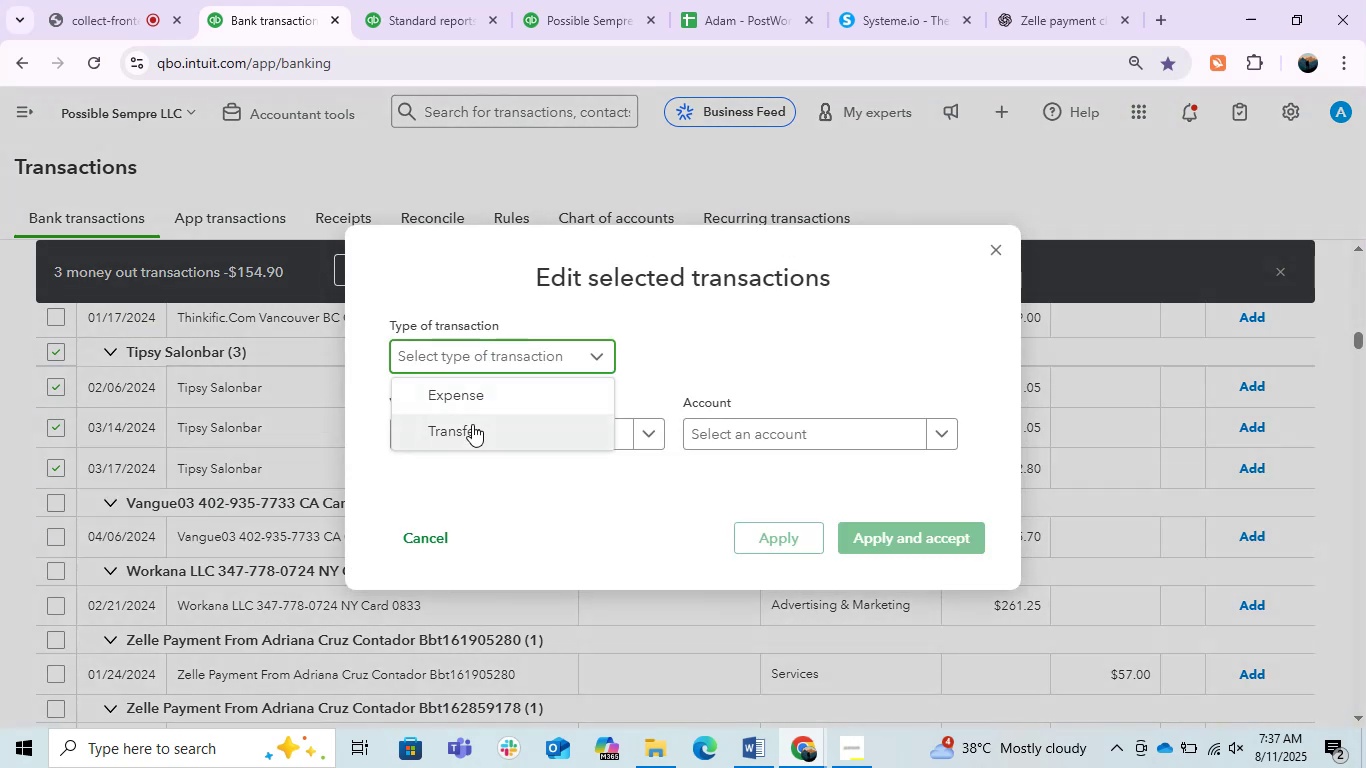 
left_click([475, 399])
 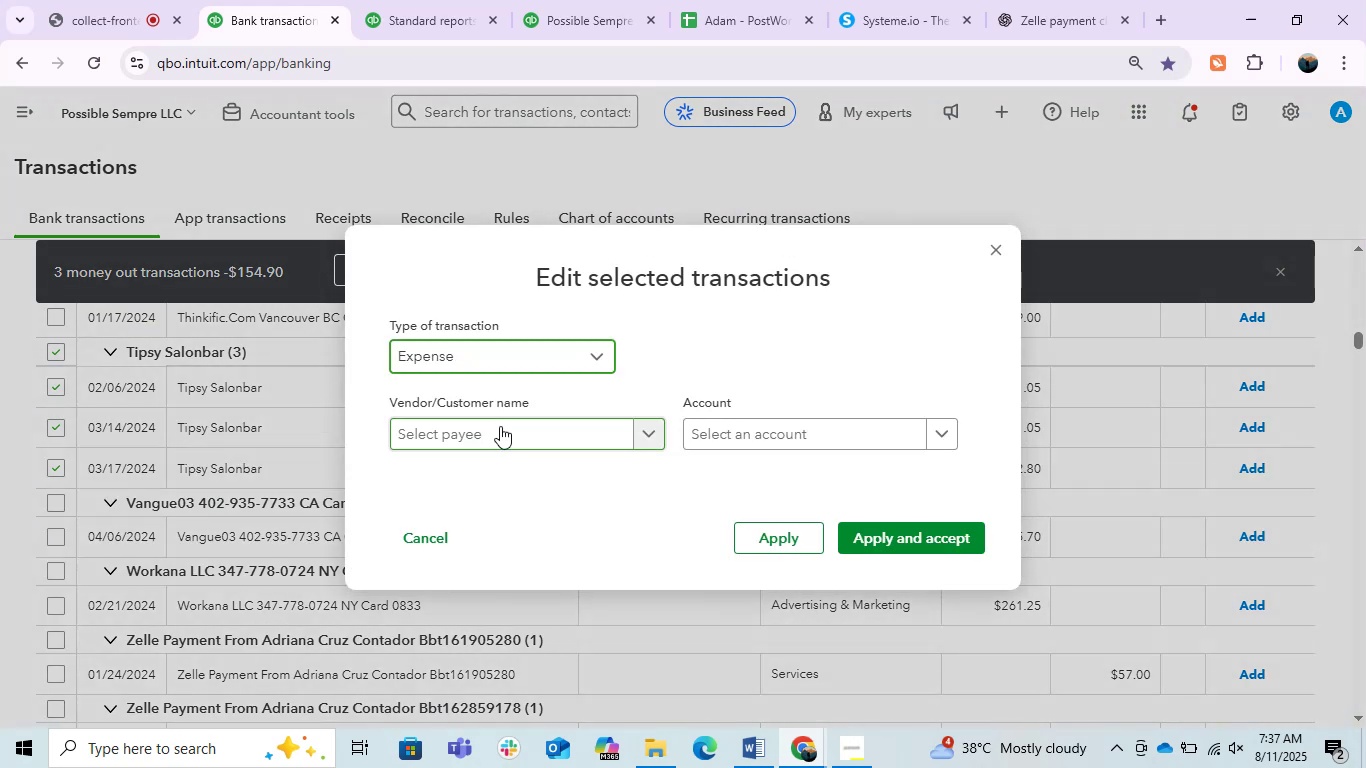 
left_click([500, 426])
 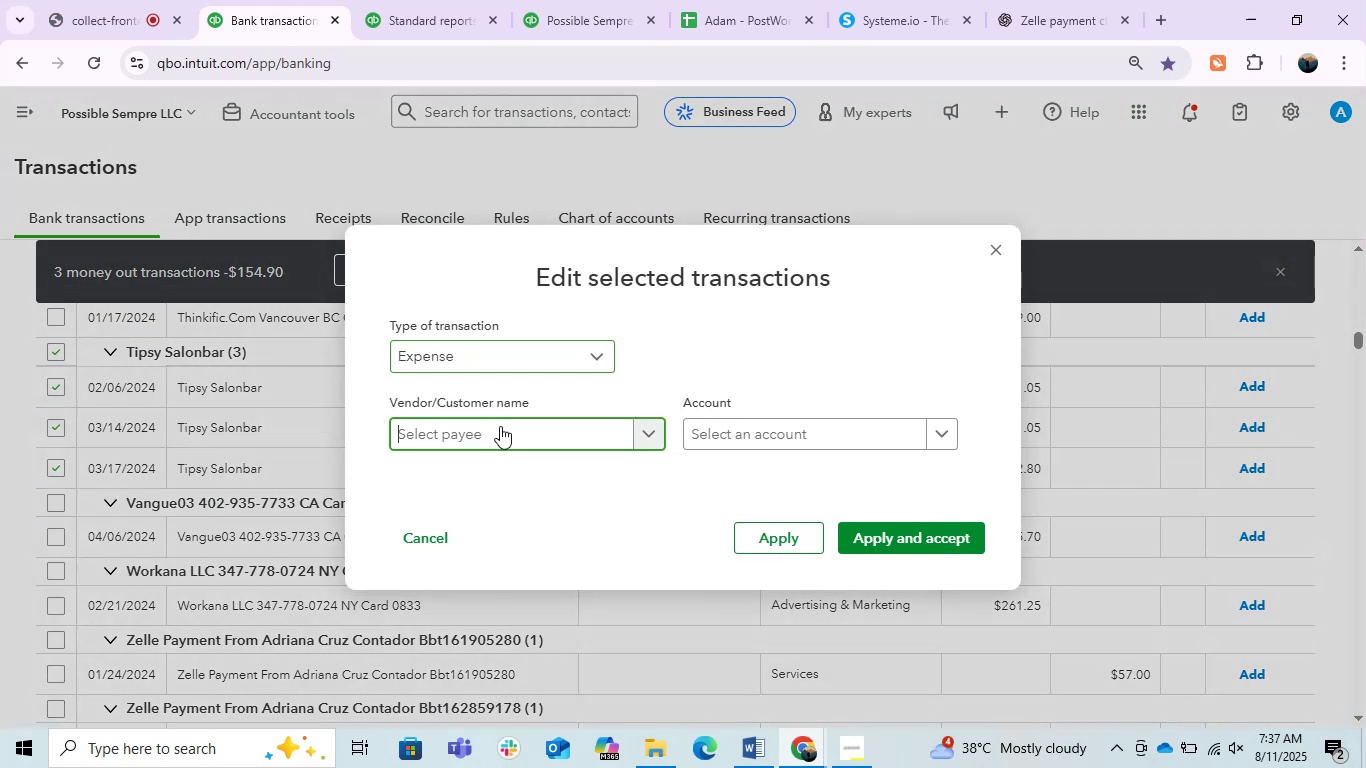 
key(Control+V)
 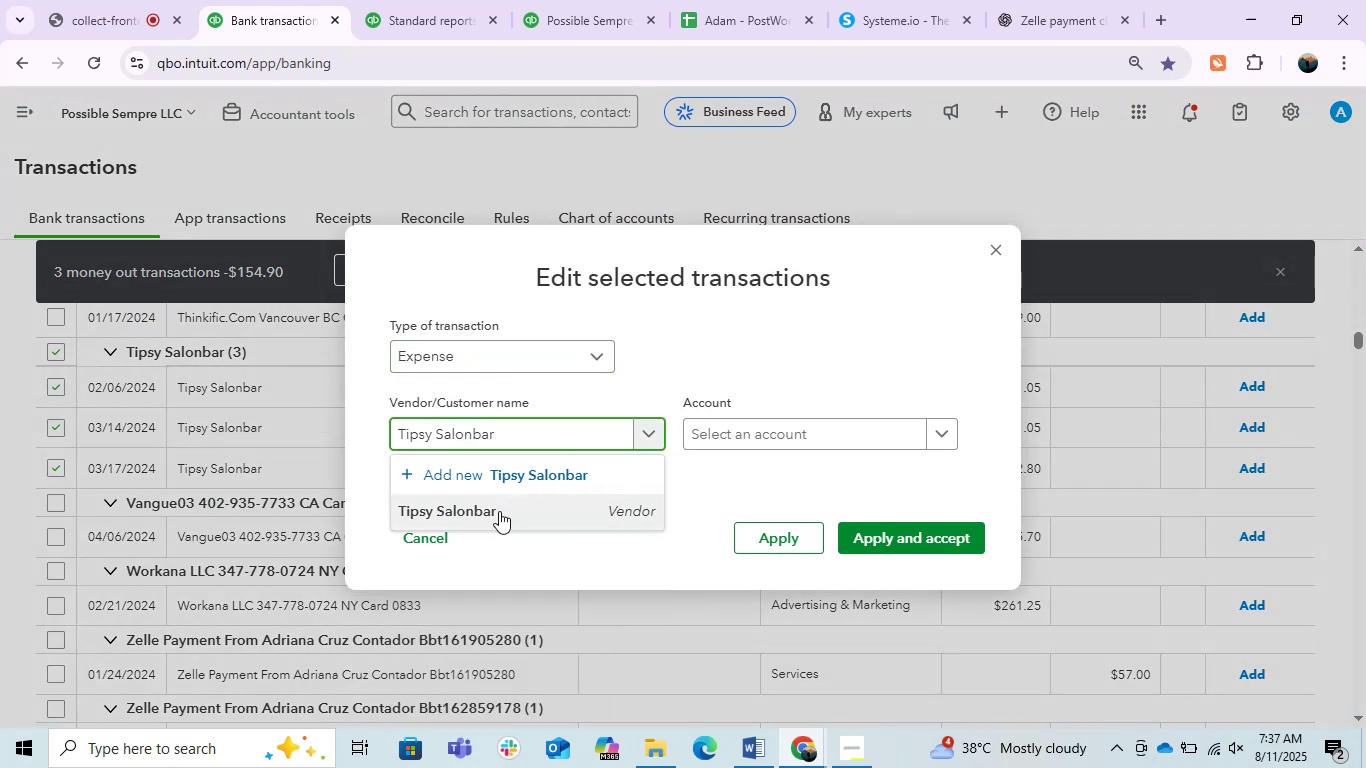 
left_click([499, 511])
 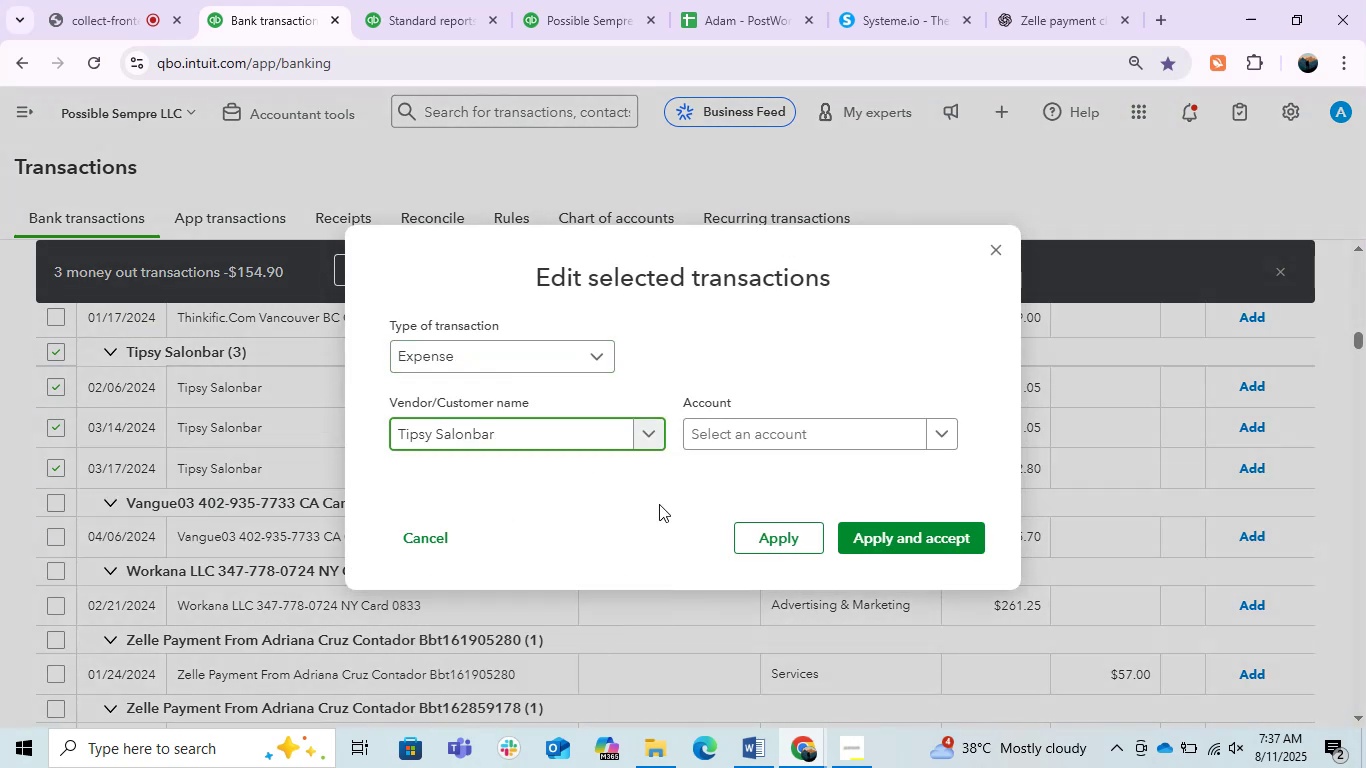 
left_click([761, 436])
 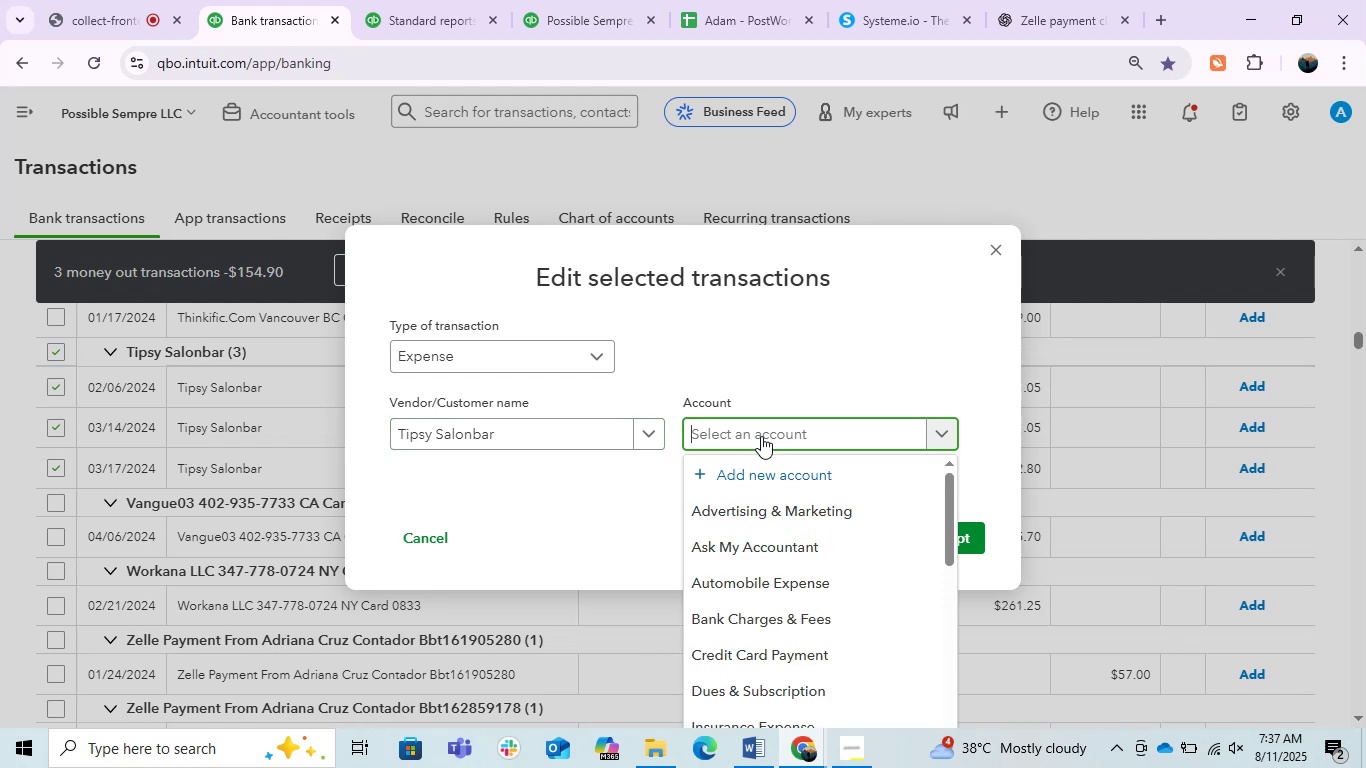 
type(owner)
 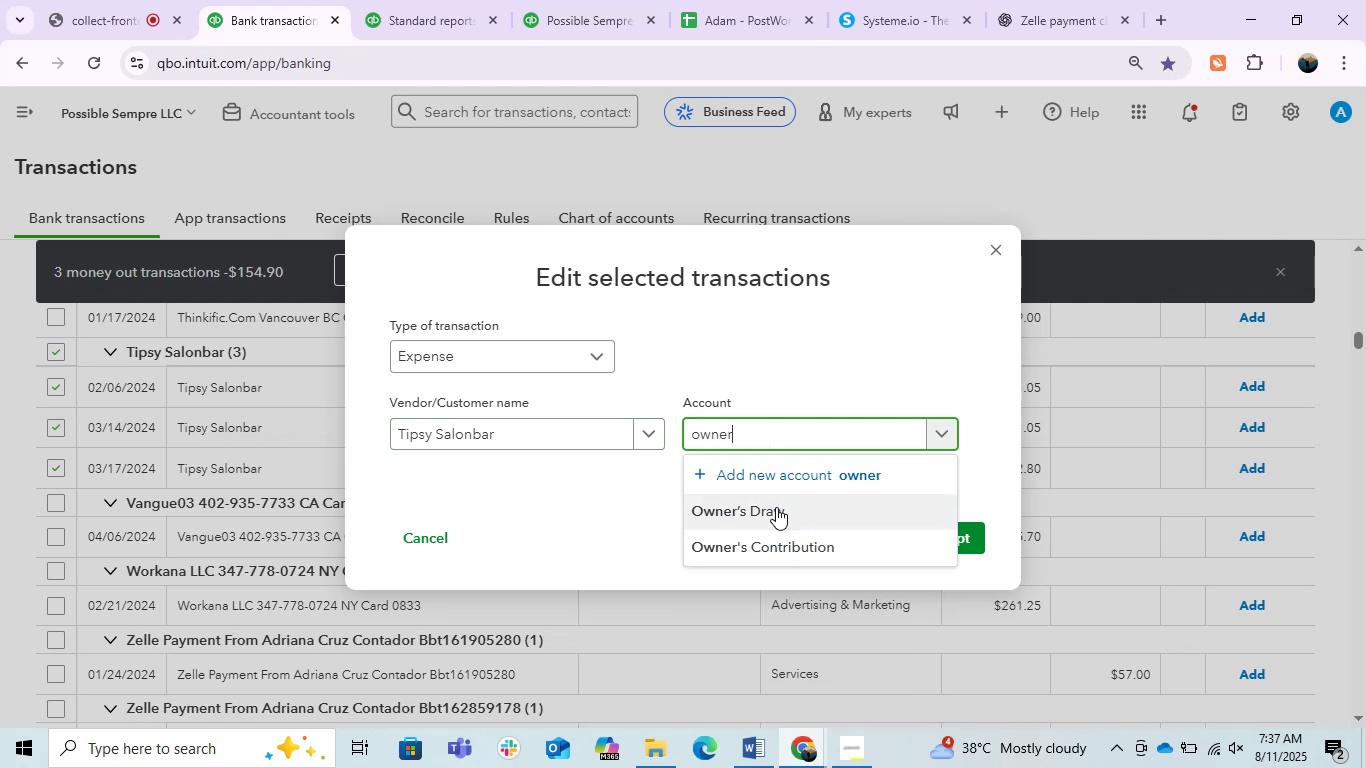 
left_click([773, 509])
 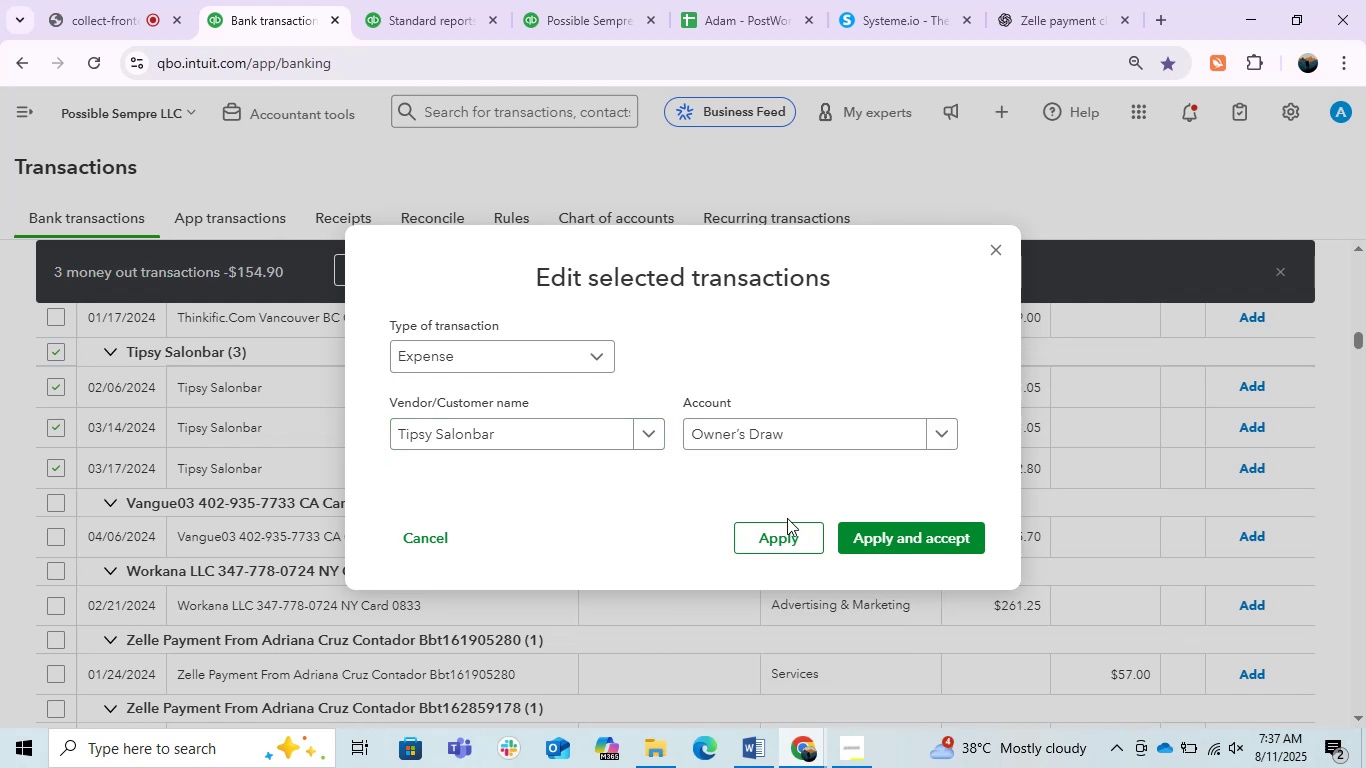 
left_click([864, 527])
 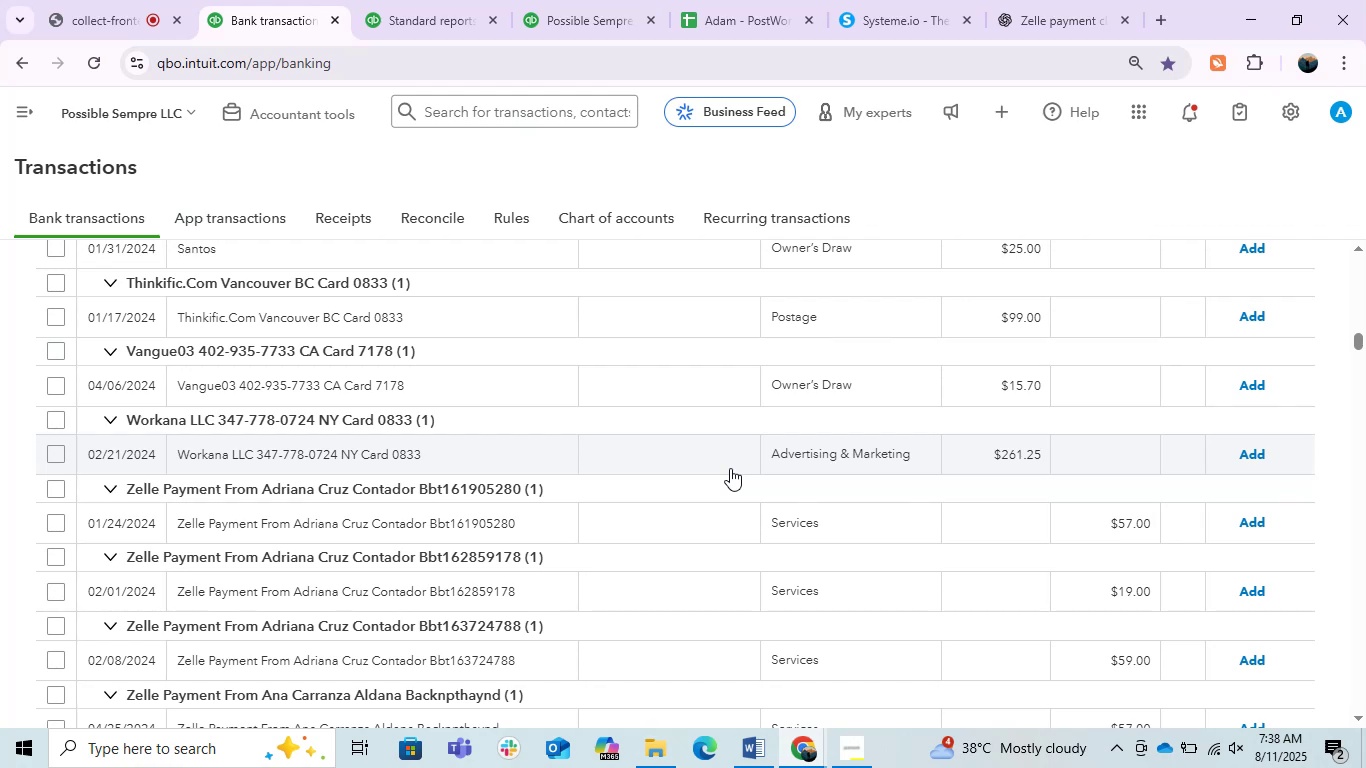 
wait(34.3)
 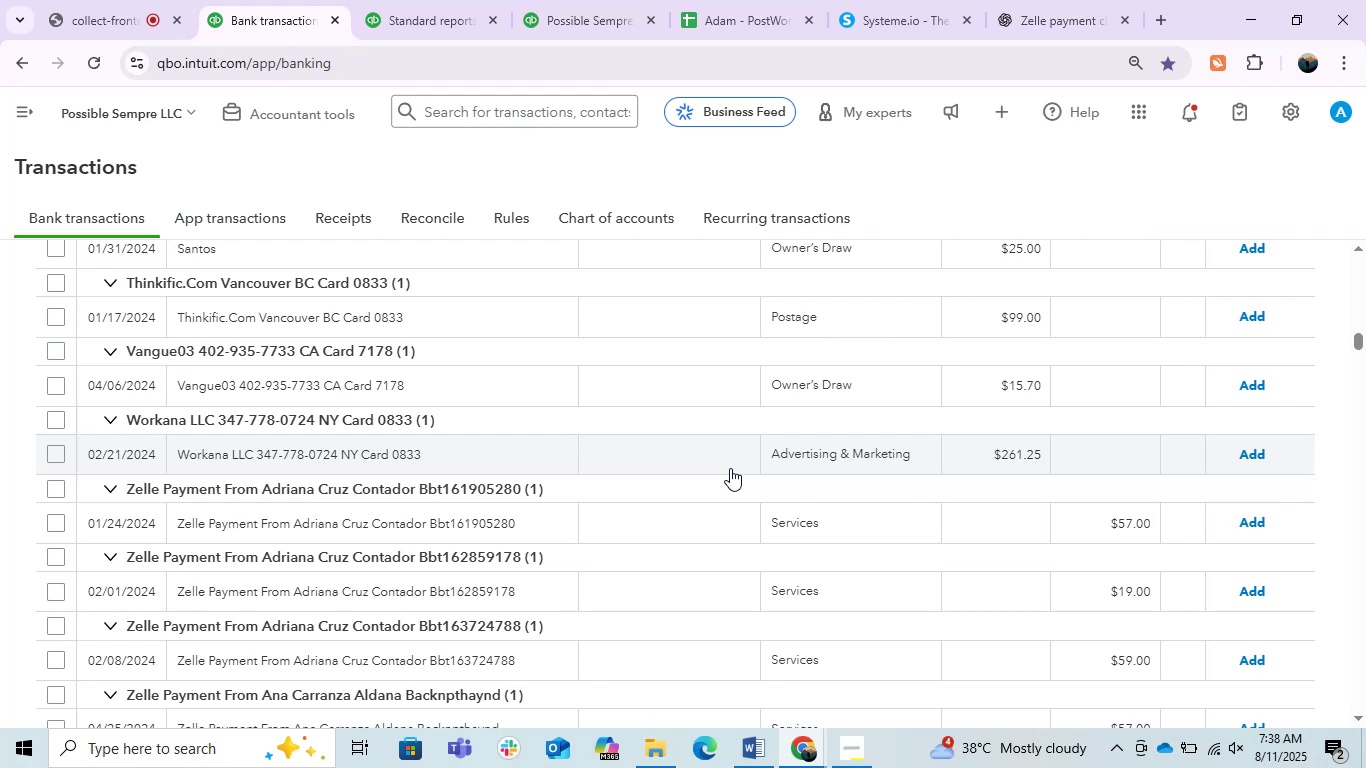 
scroll: coordinate [385, 483], scroll_direction: down, amount: 2.0
 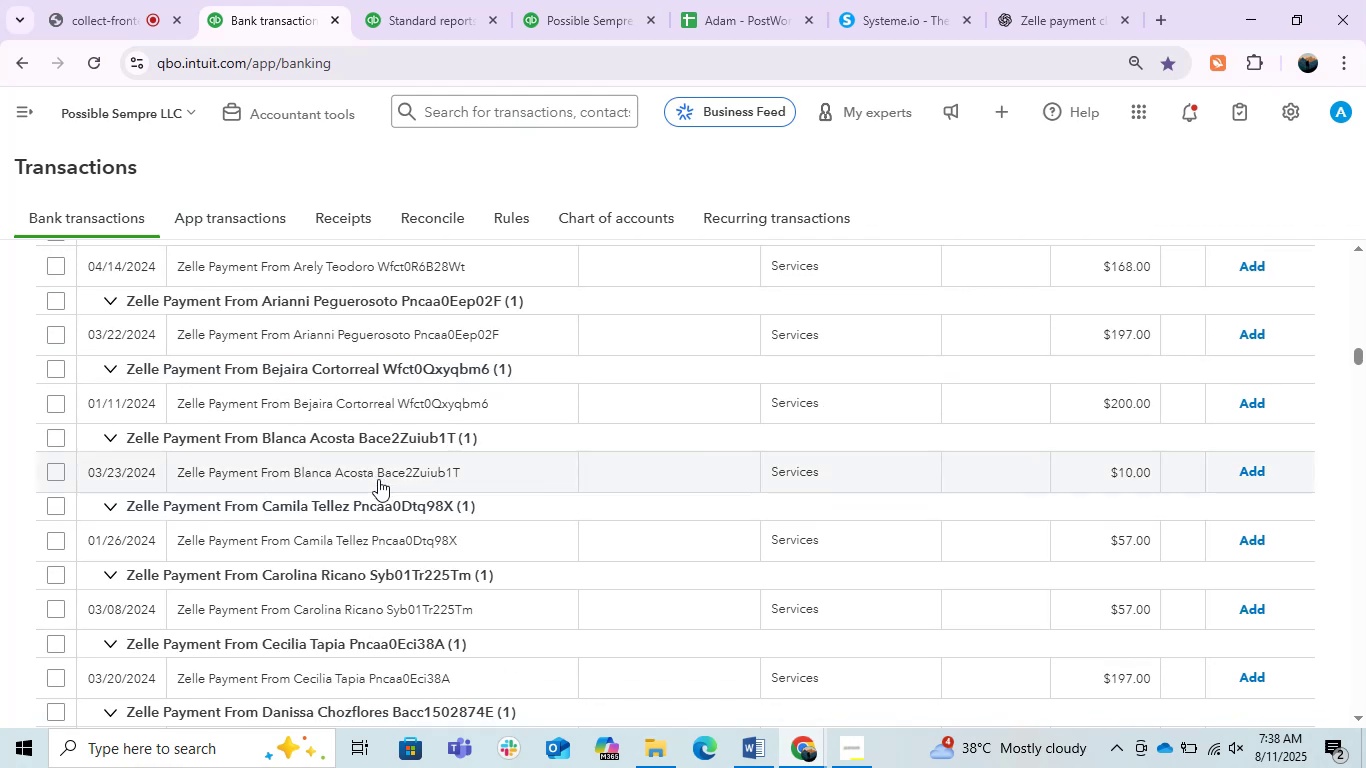 
scroll: coordinate [355, 598], scroll_direction: up, amount: 6.0
 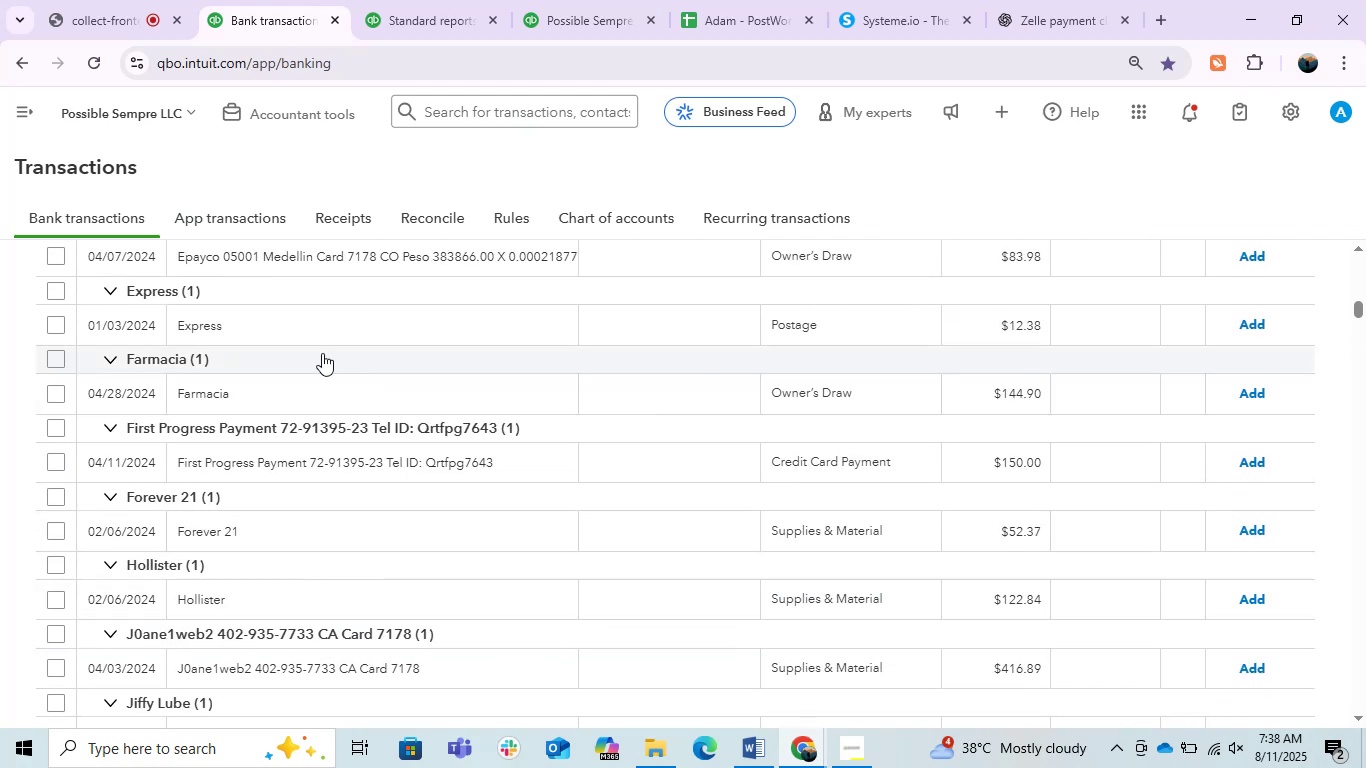 
left_click([286, 327])
 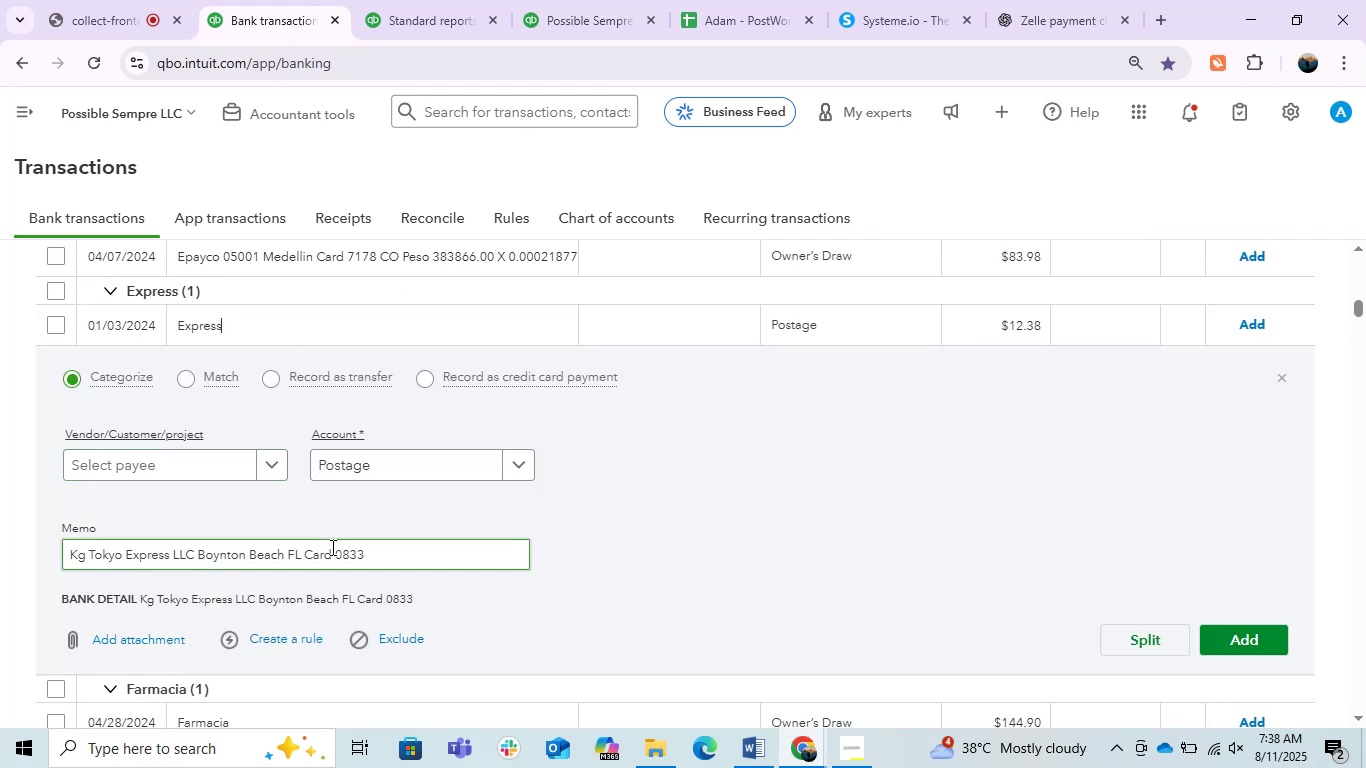 
double_click([230, 547])
 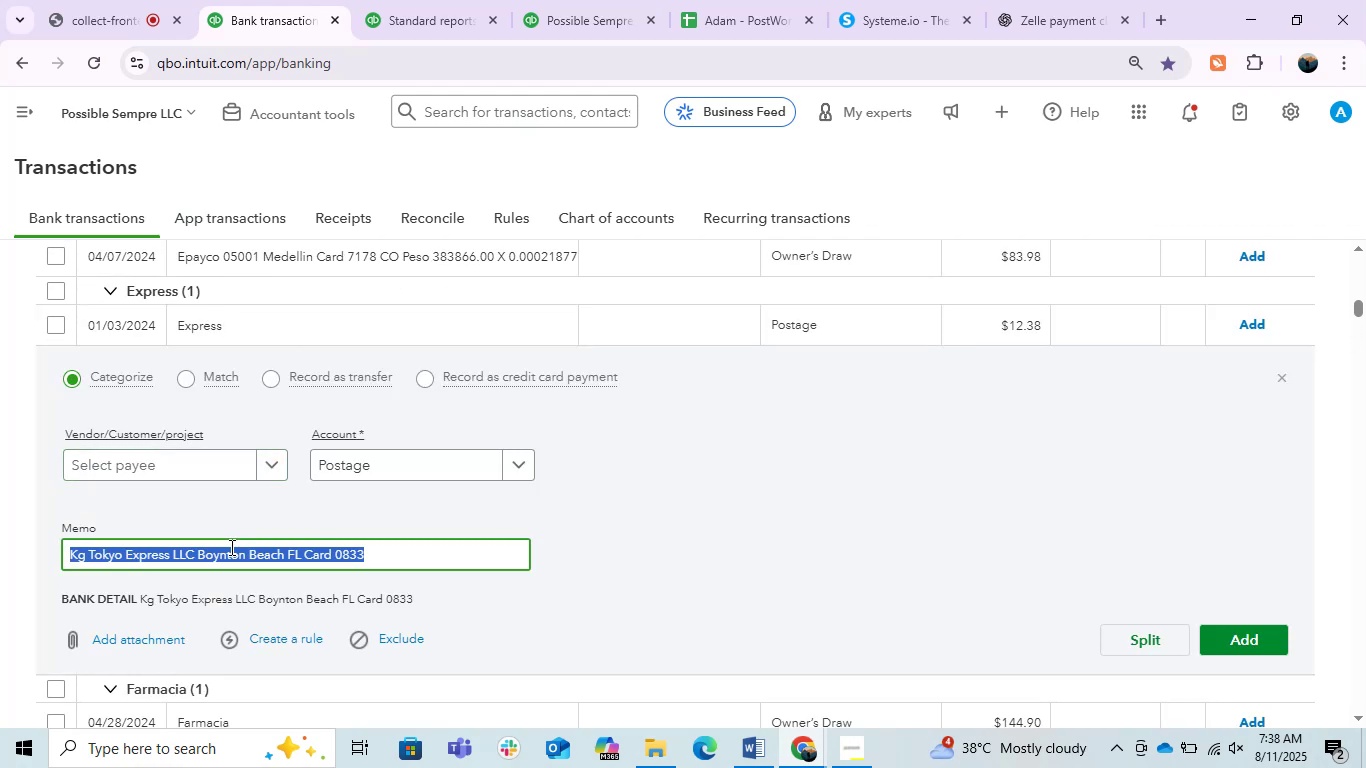 
triple_click([230, 547])
 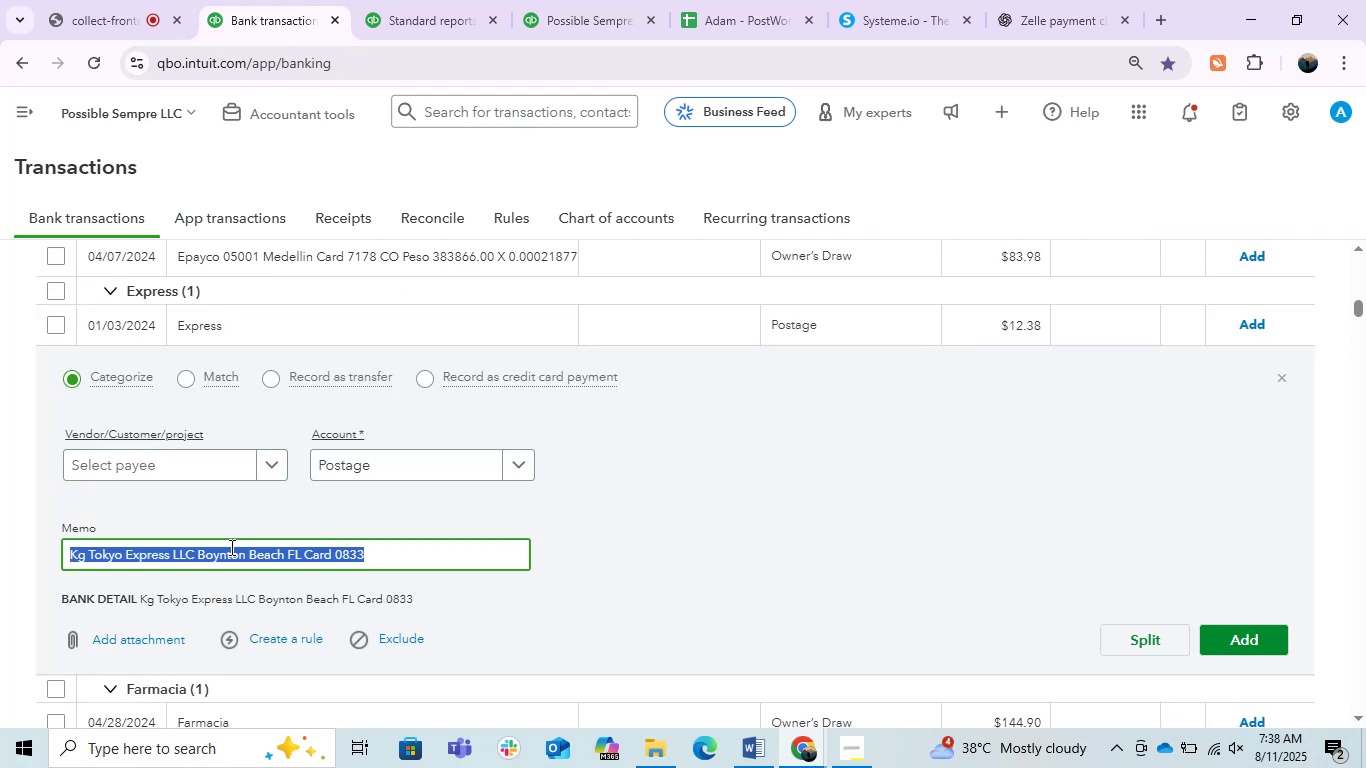 
key(Control+C)
 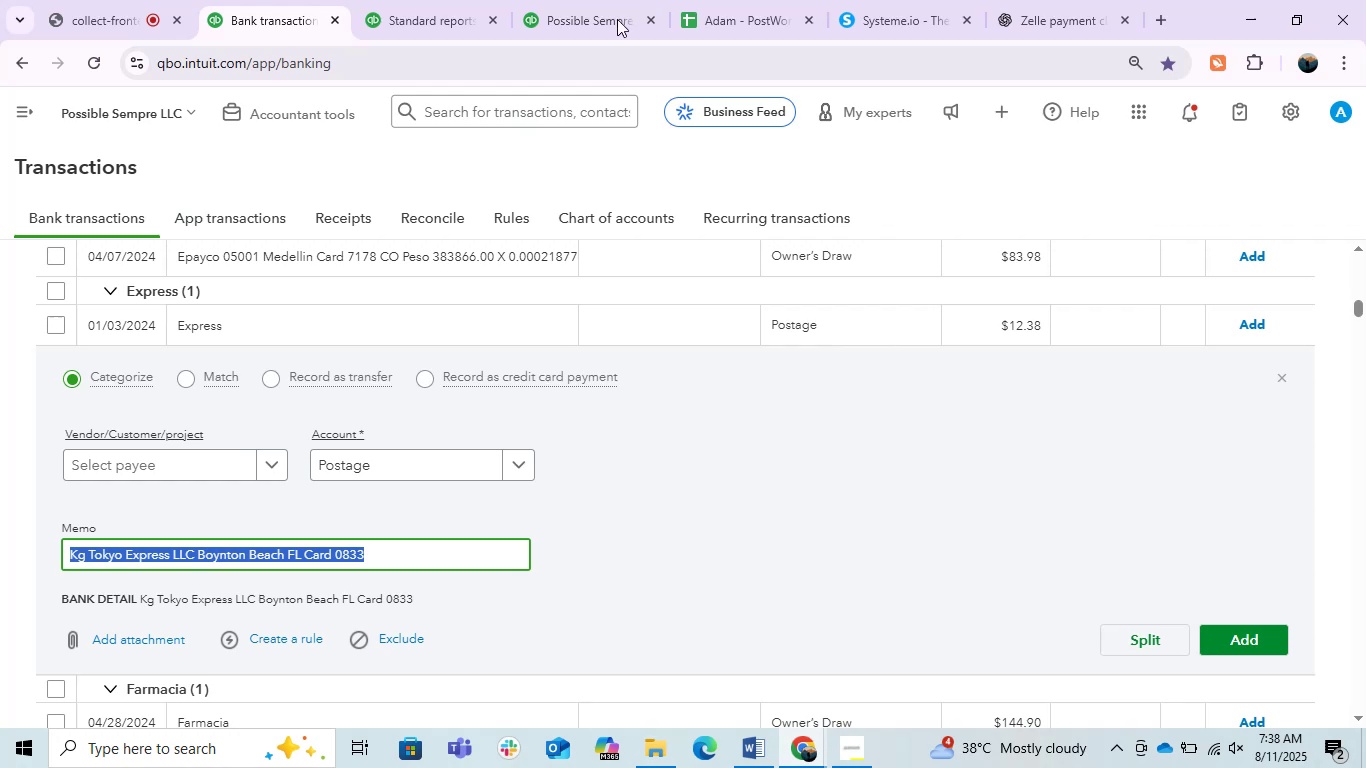 
key(Control+C)
 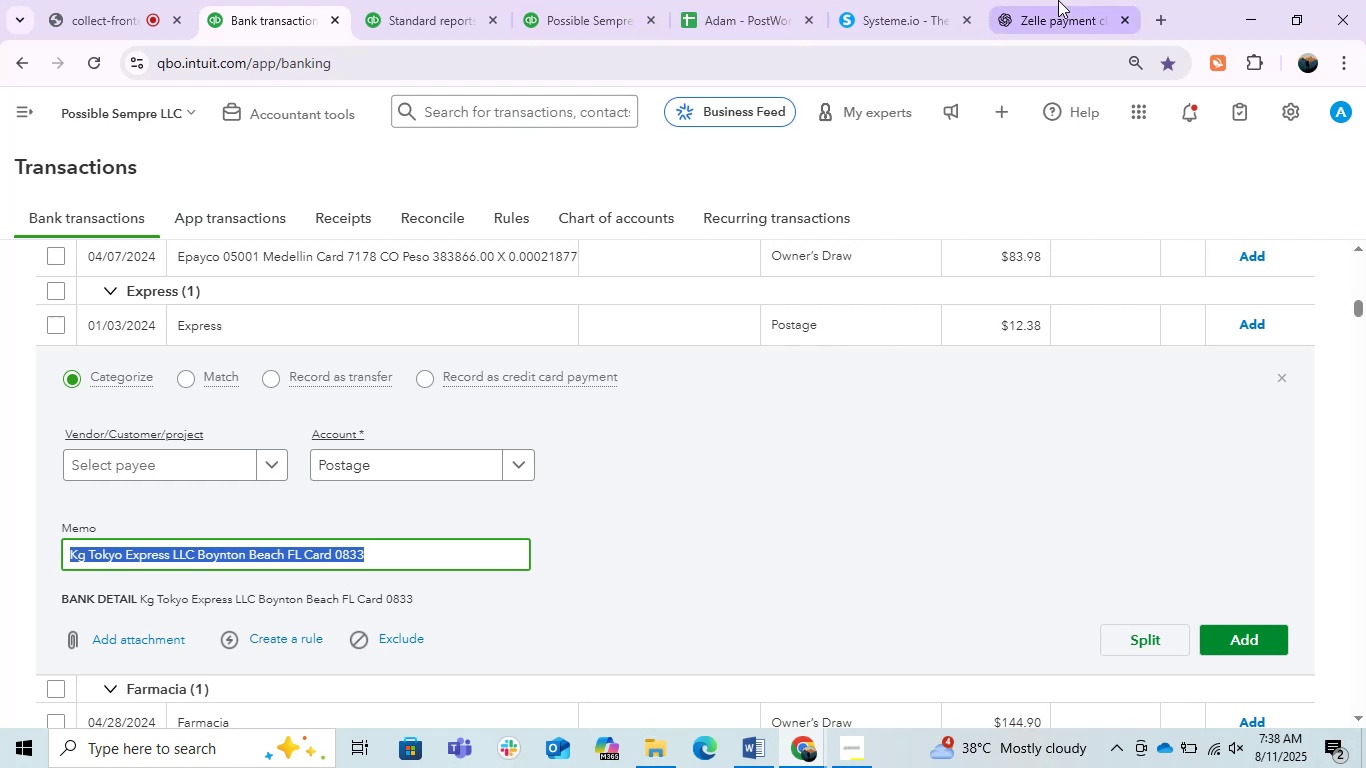 
left_click([1058, 0])
 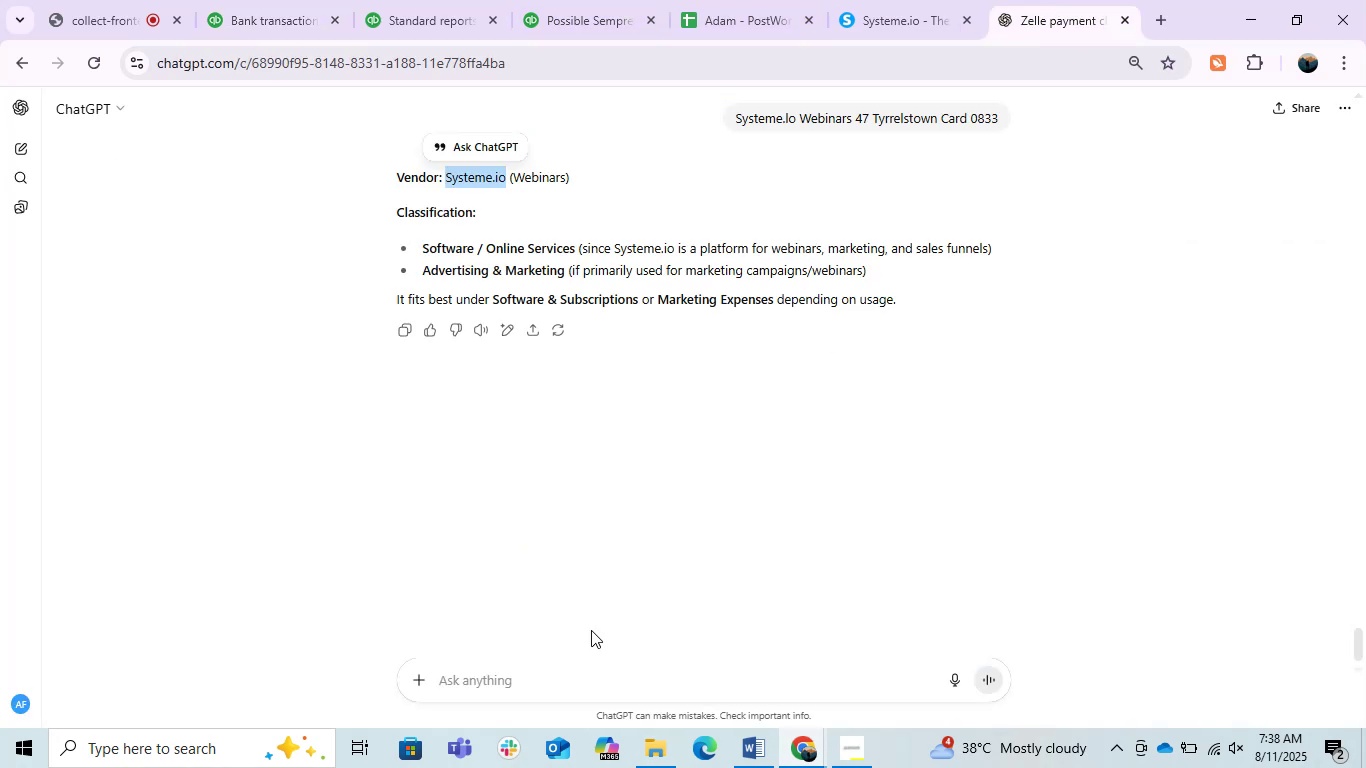 
key(Control+ControlLeft)
 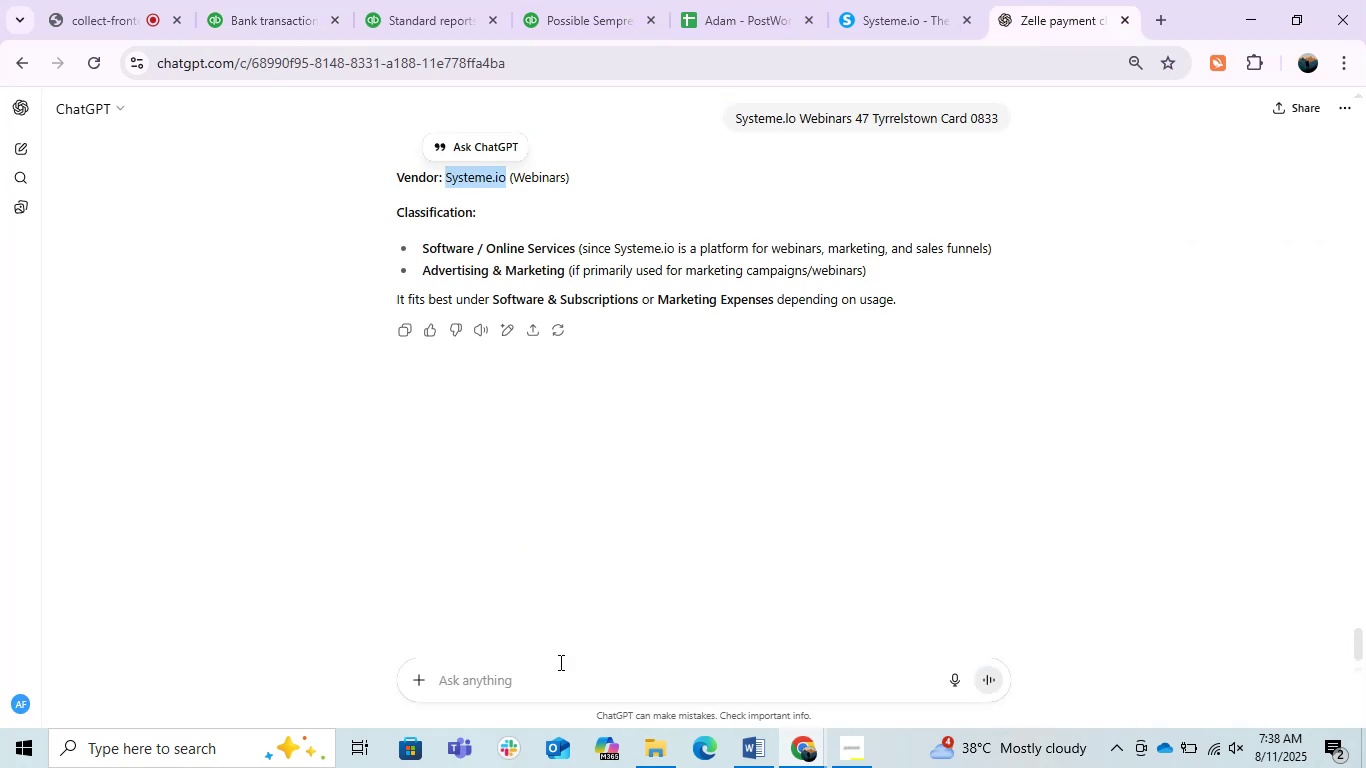 
key(Control+V)
 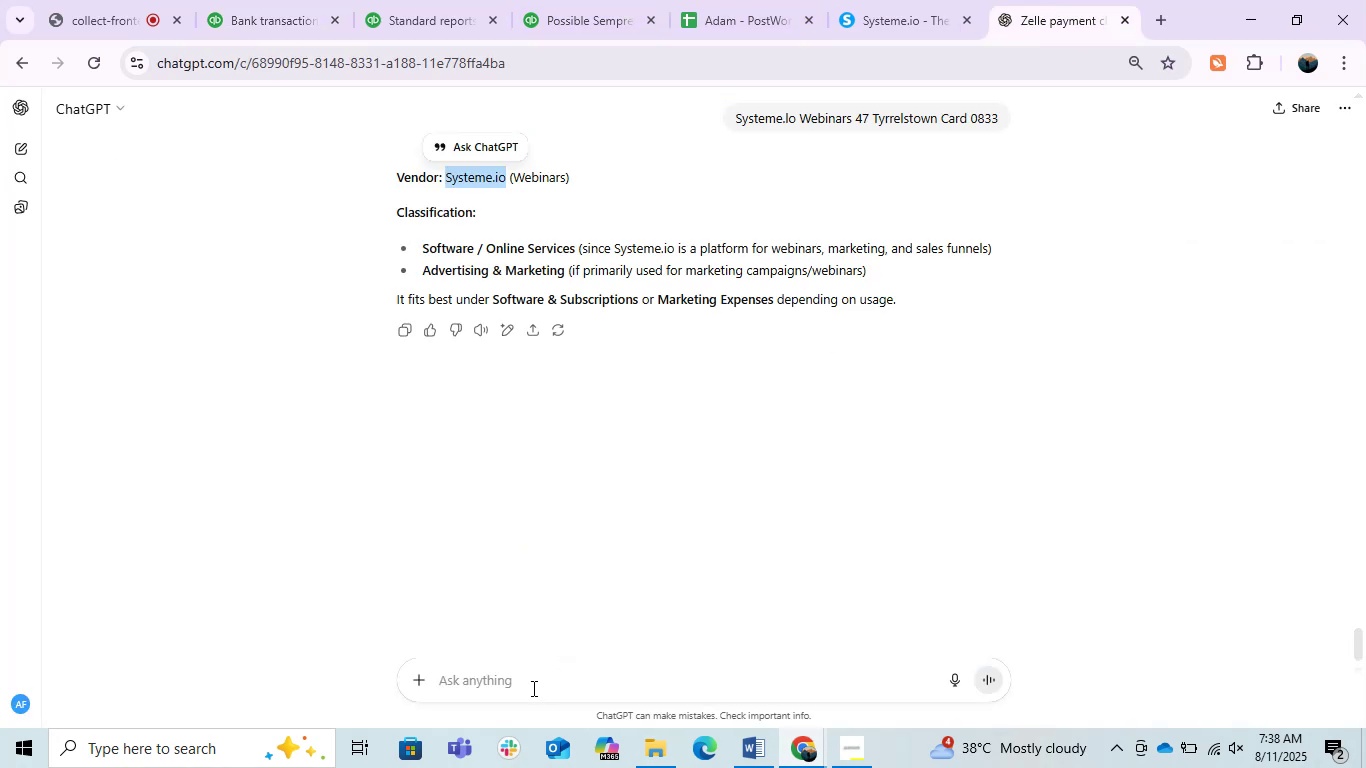 
key(Control+ControlLeft)
 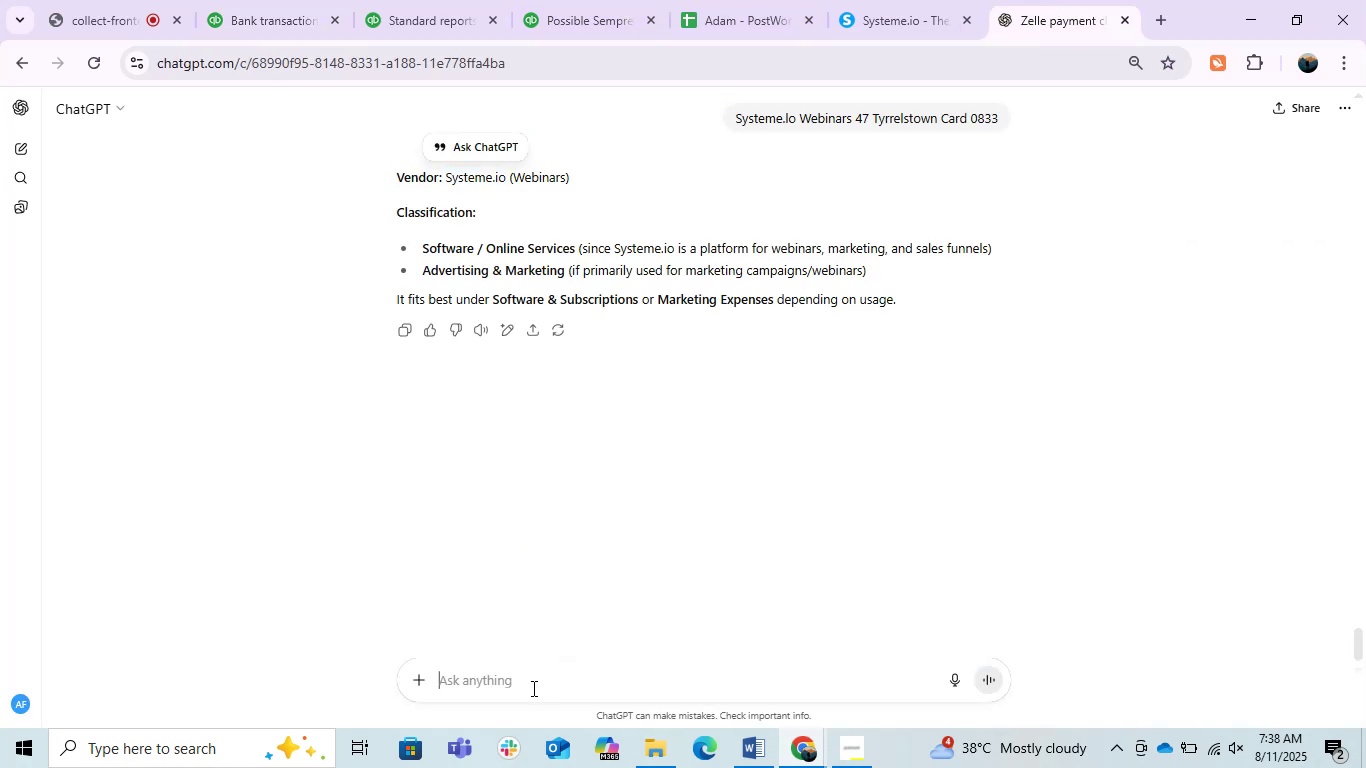 
left_click([532, 688])
 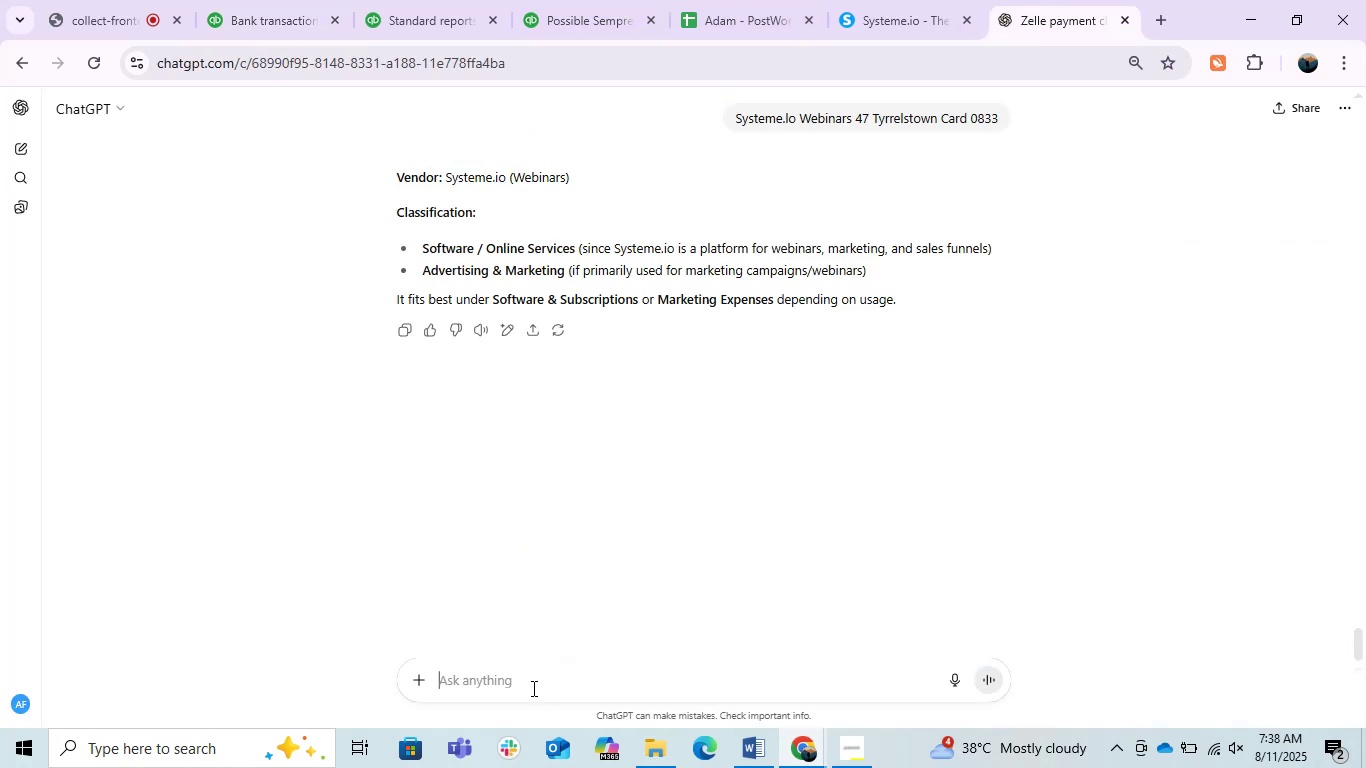 
key(Control+V)
 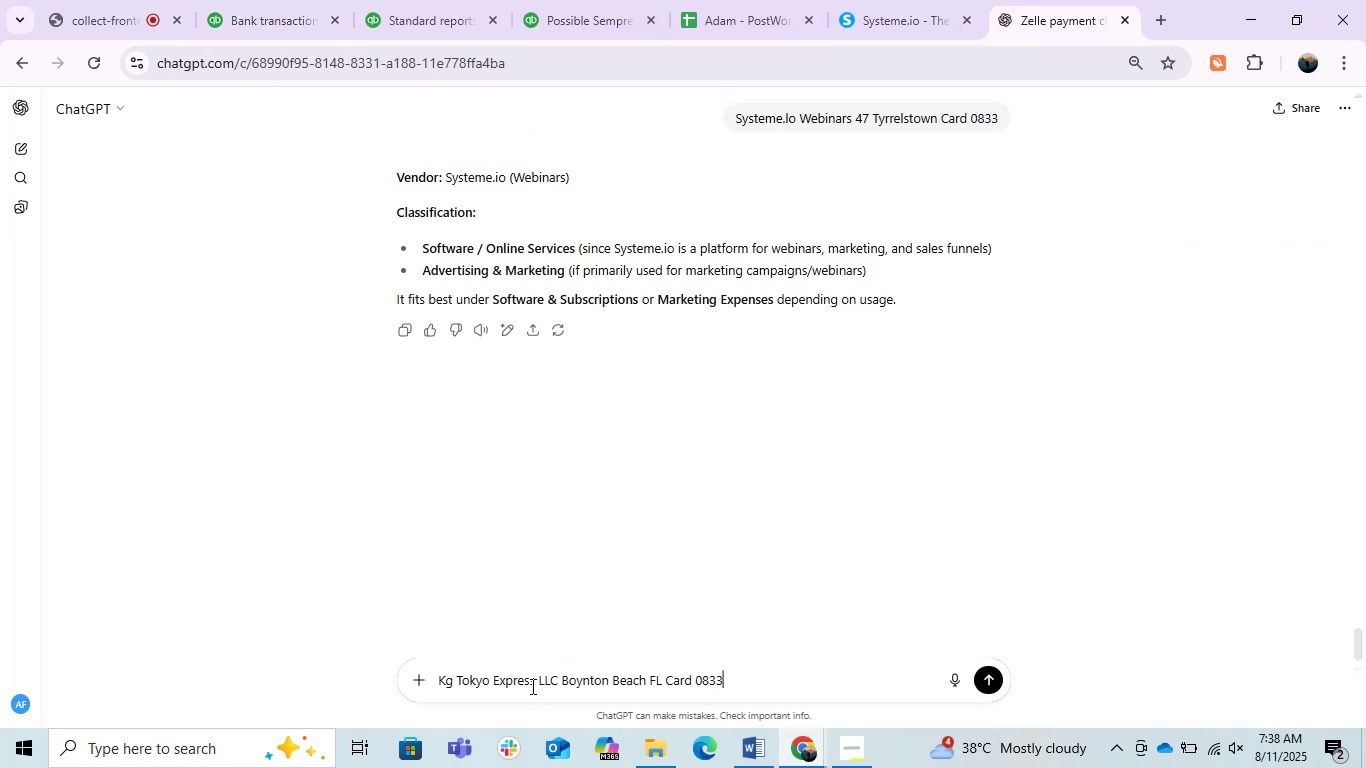 
key(Enter)
 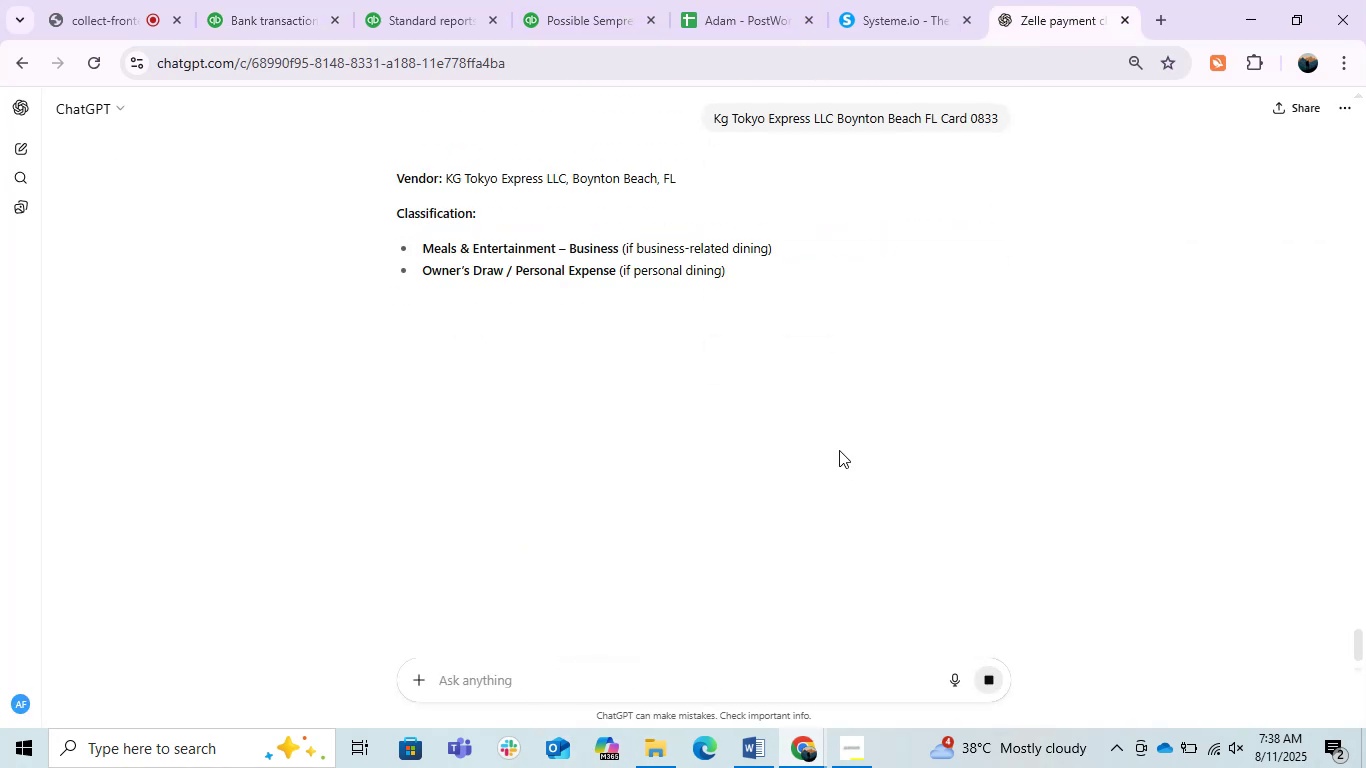 
wait(11.2)
 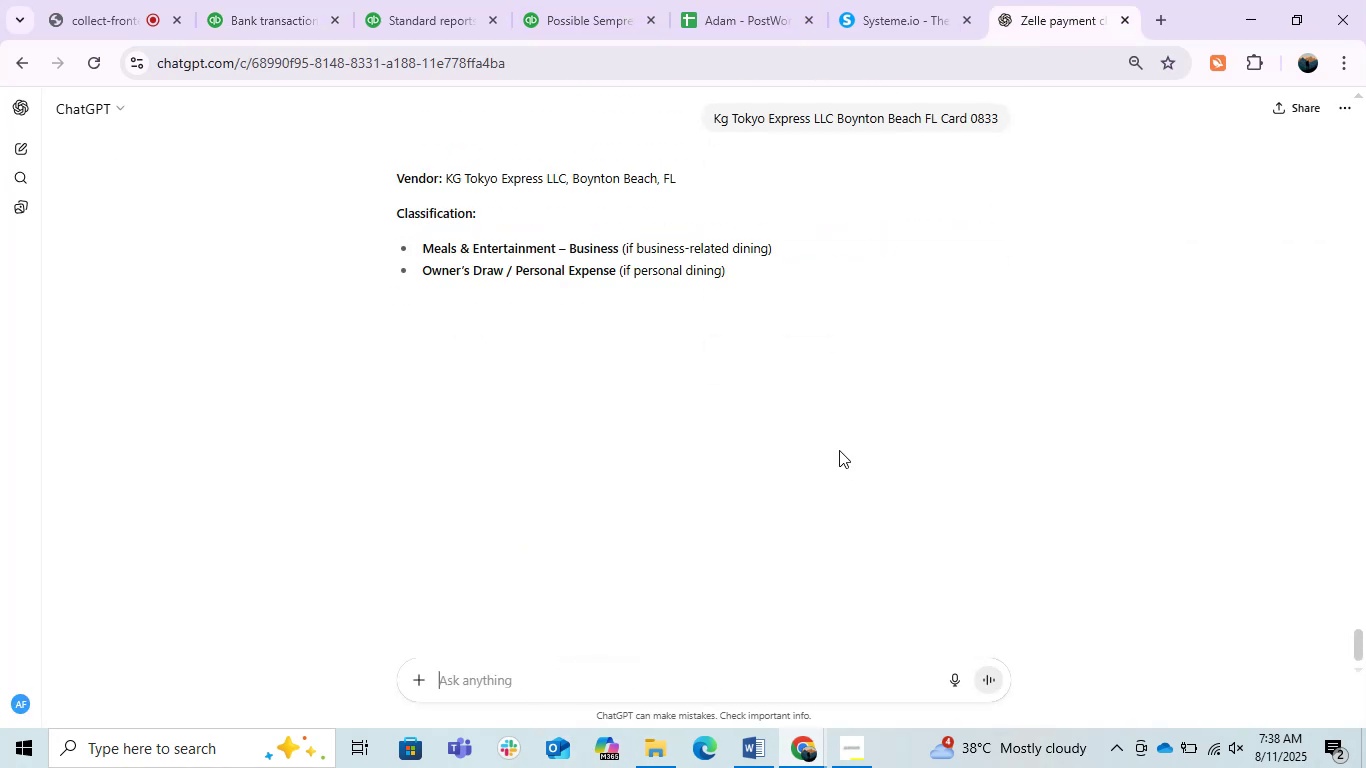 
key(Control+C)
 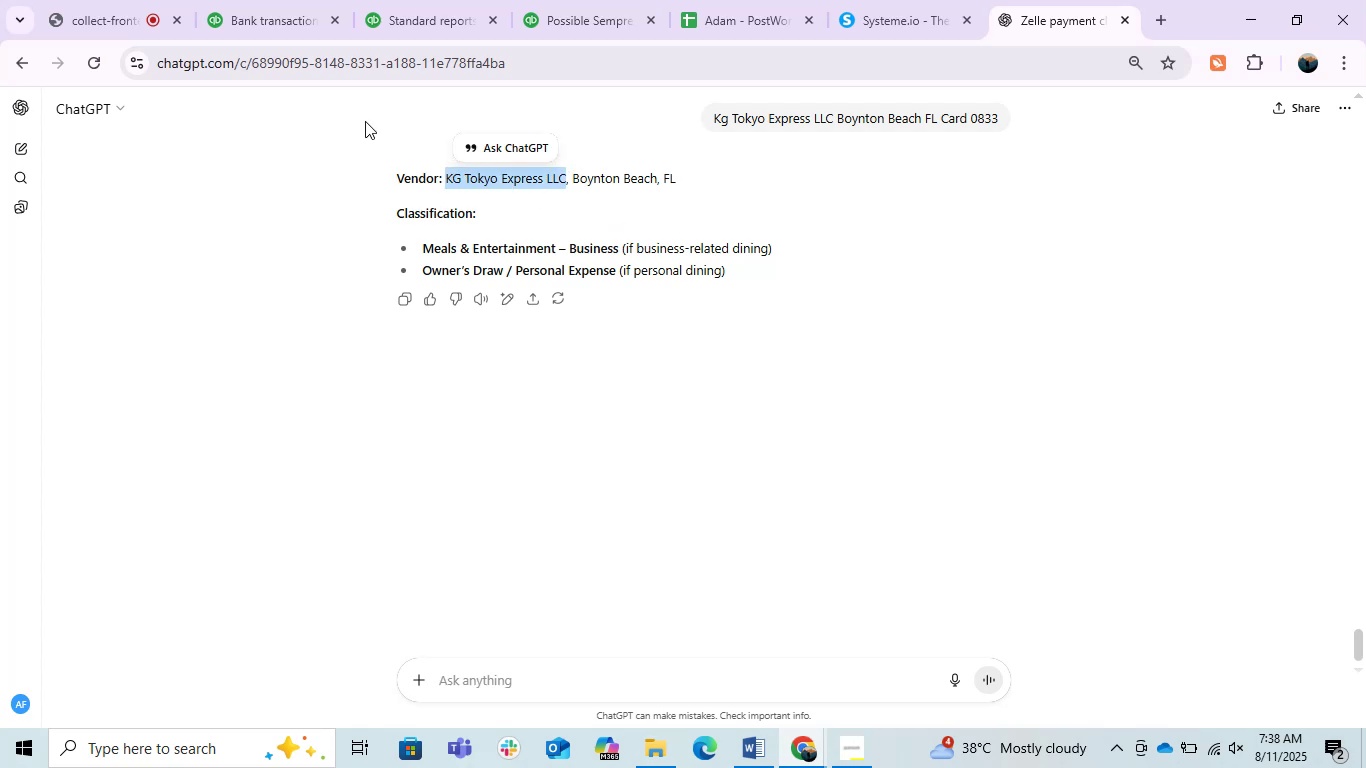 
key(Control+C)
 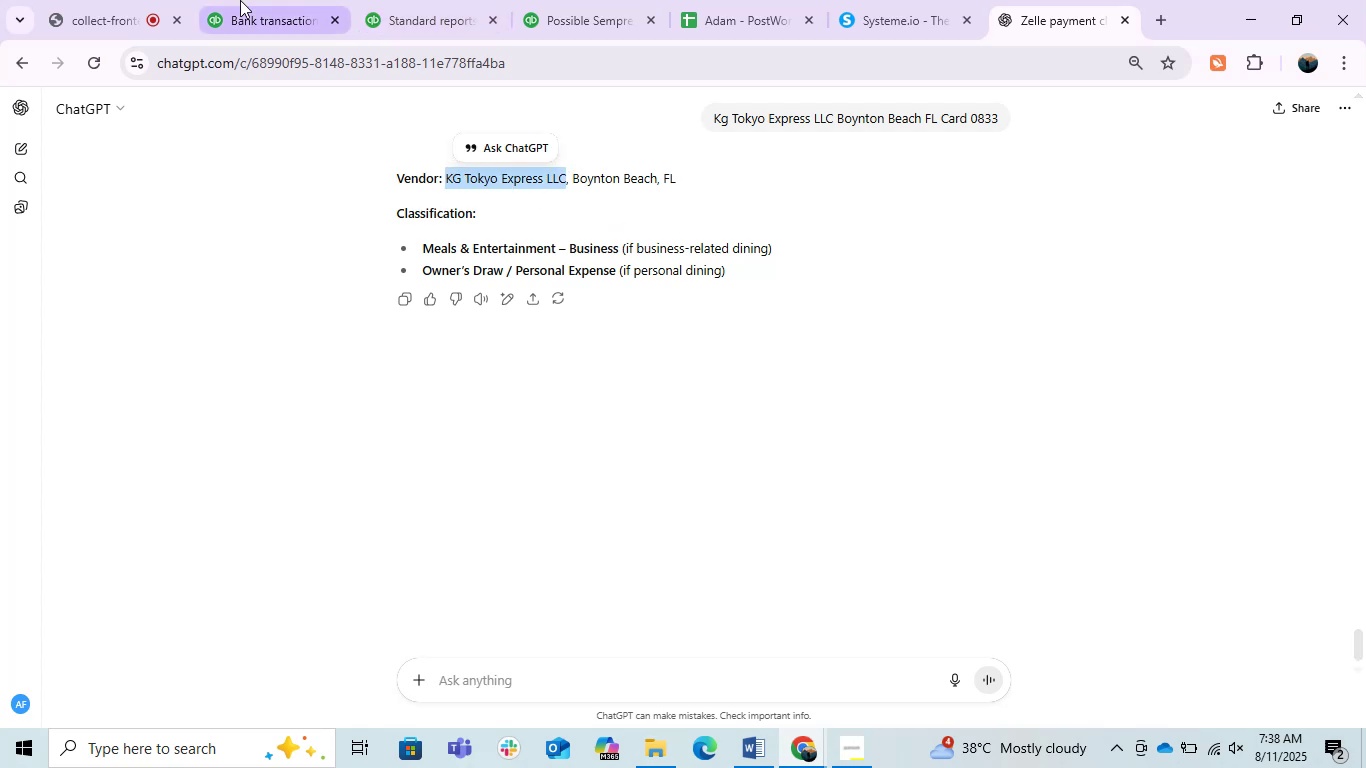 
left_click([240, 0])
 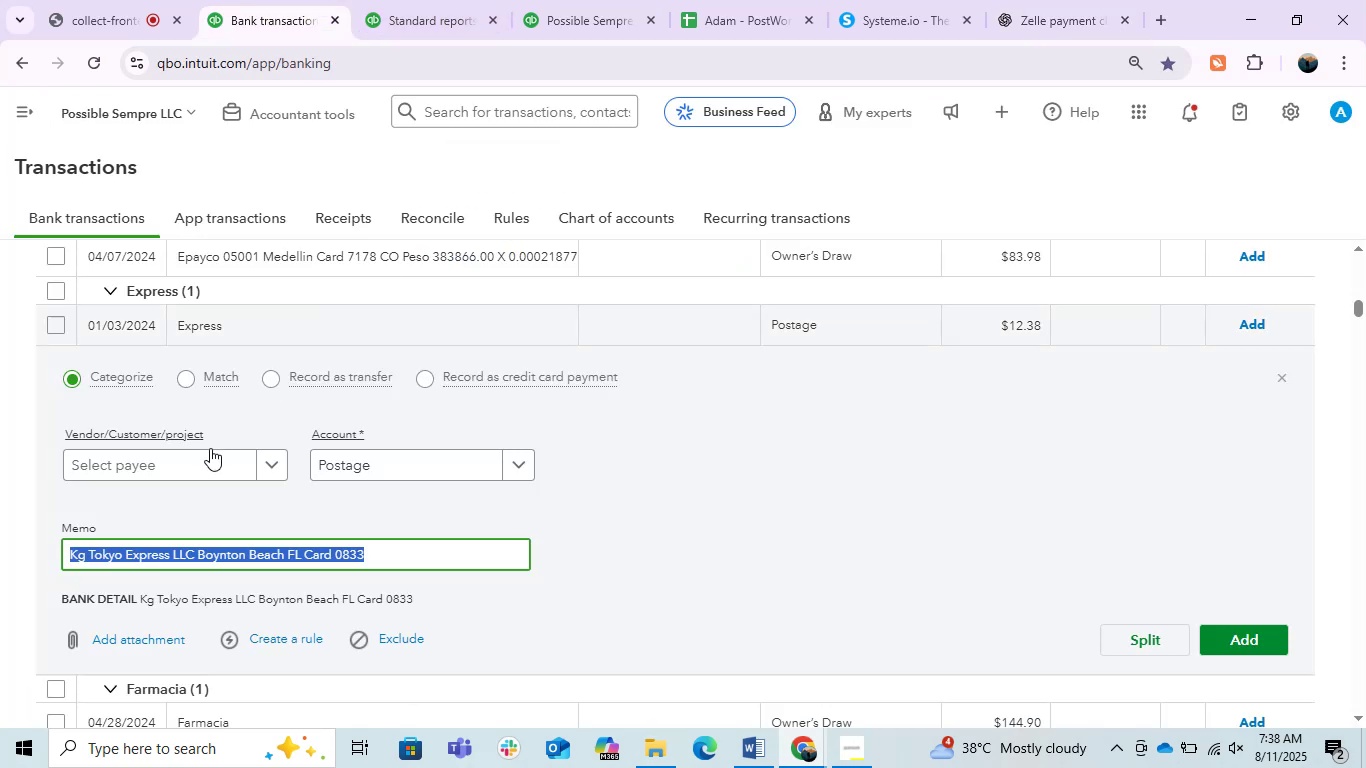 
left_click([173, 472])
 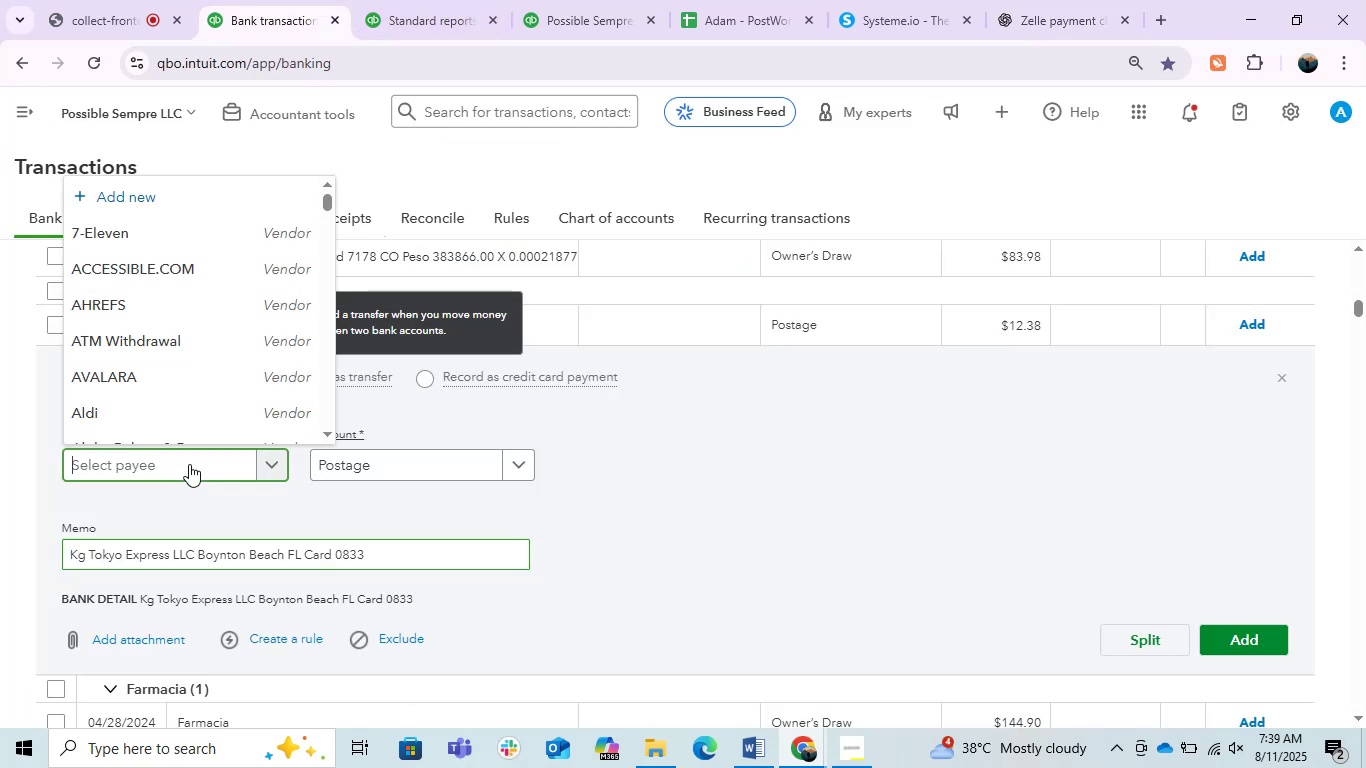 
key(Control+V)
 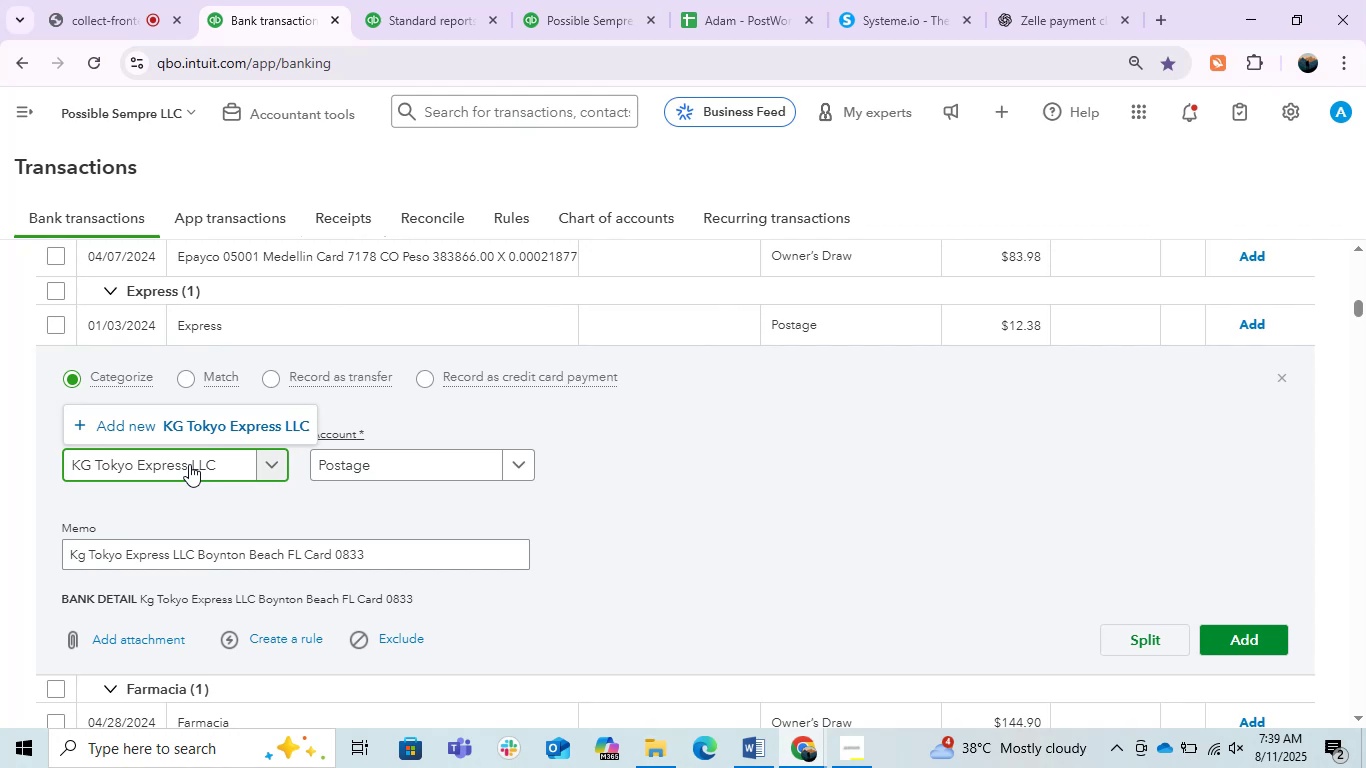 
left_click([219, 421])
 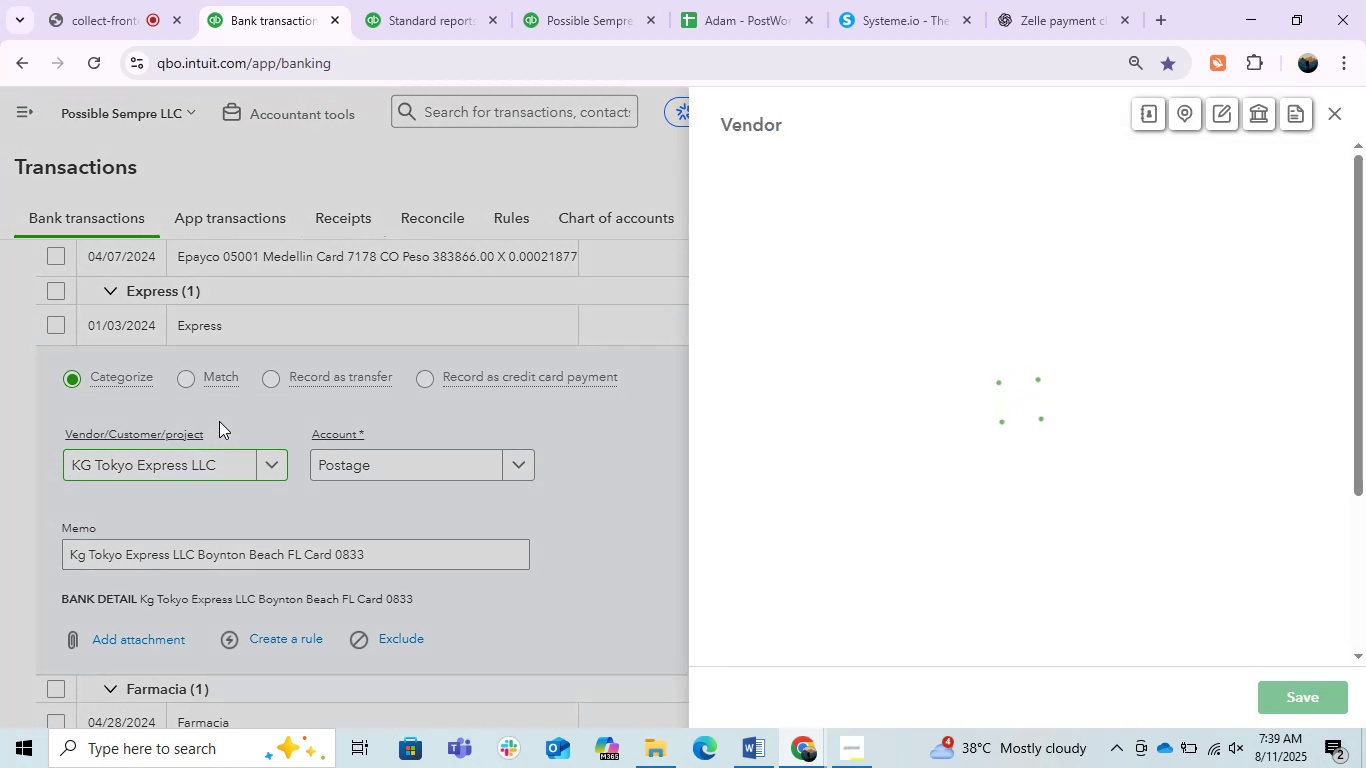 
wait(8.51)
 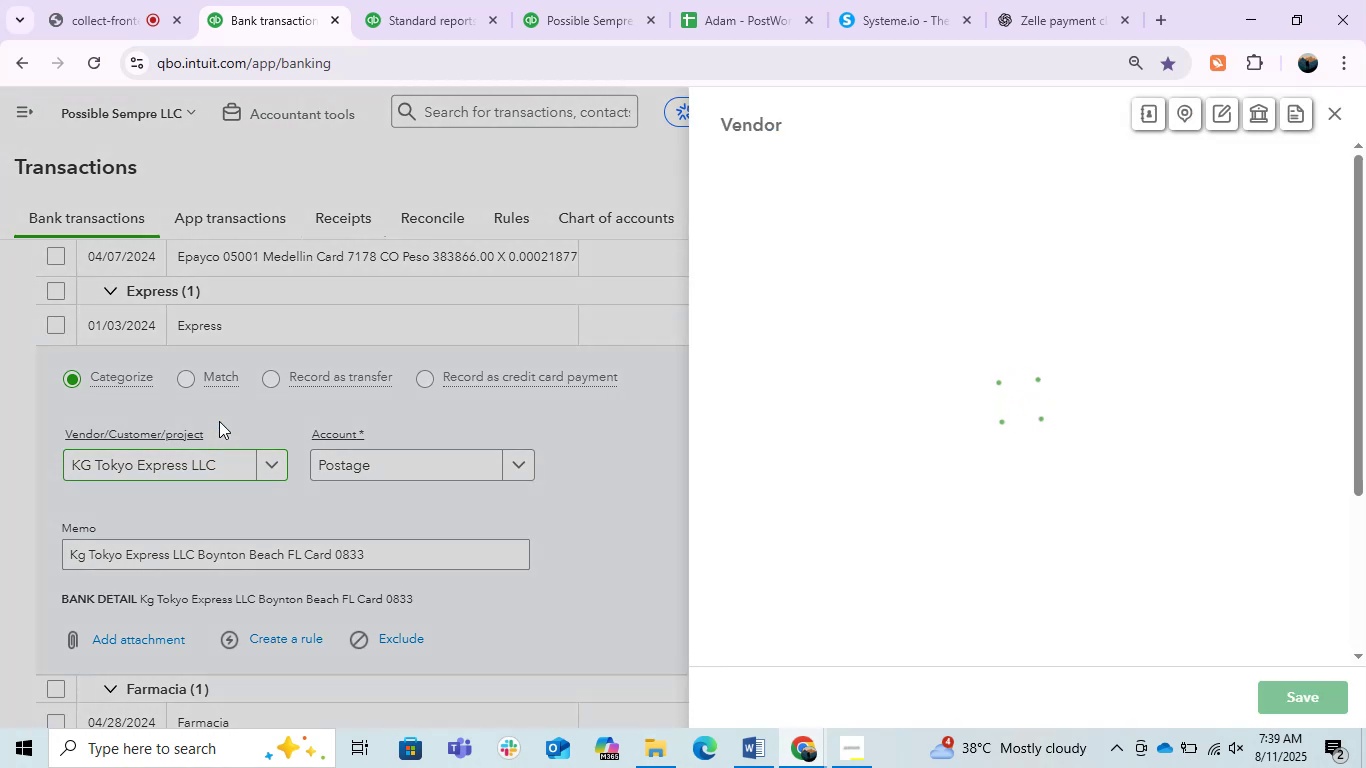 
left_click([1291, 695])
 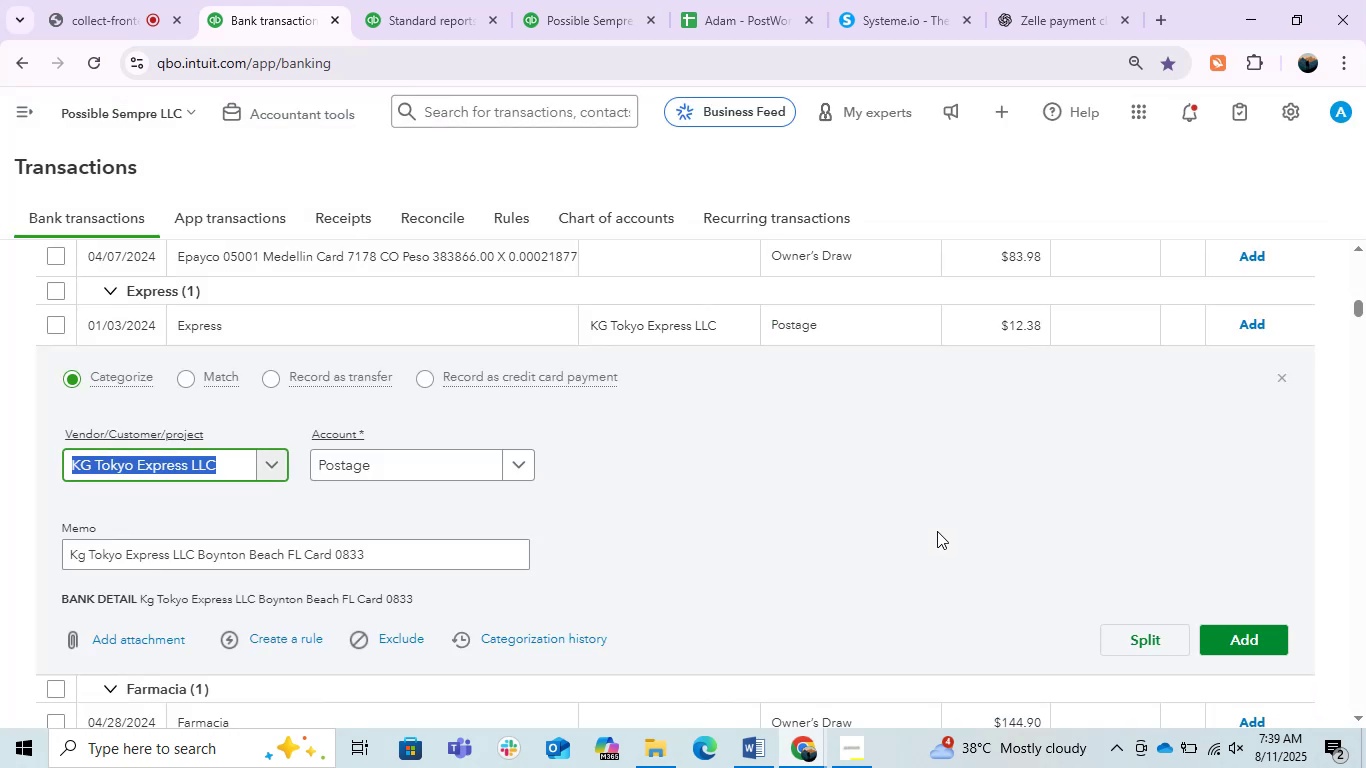 
wait(6.69)
 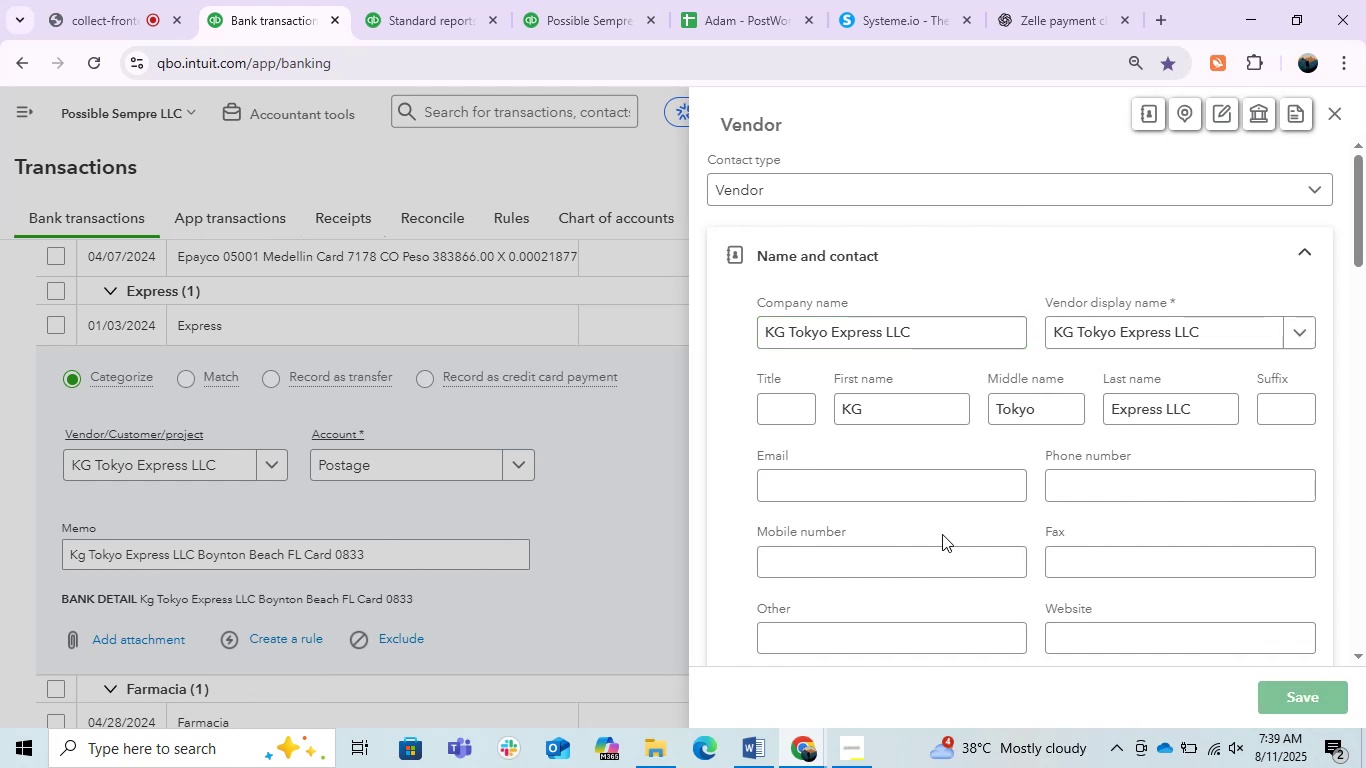 
left_click([595, 559])
 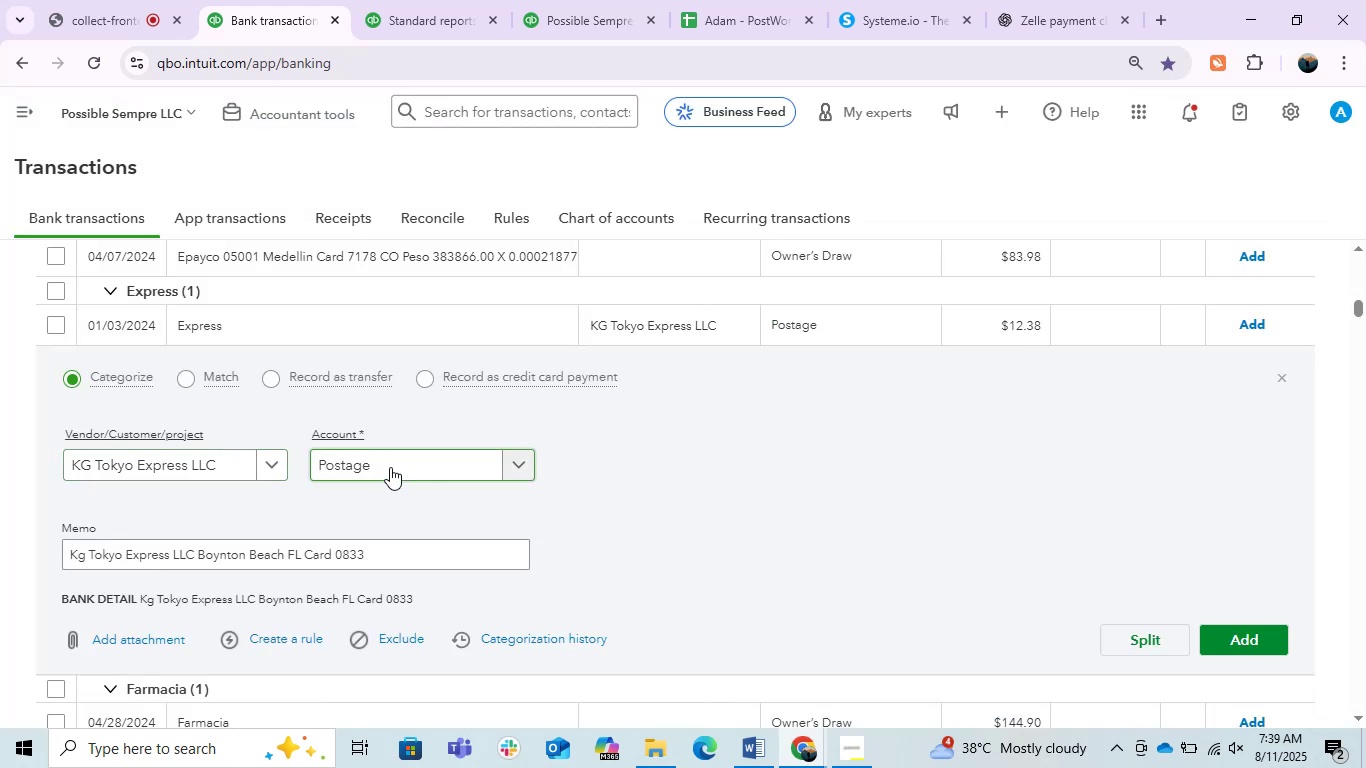 
left_click([390, 467])
 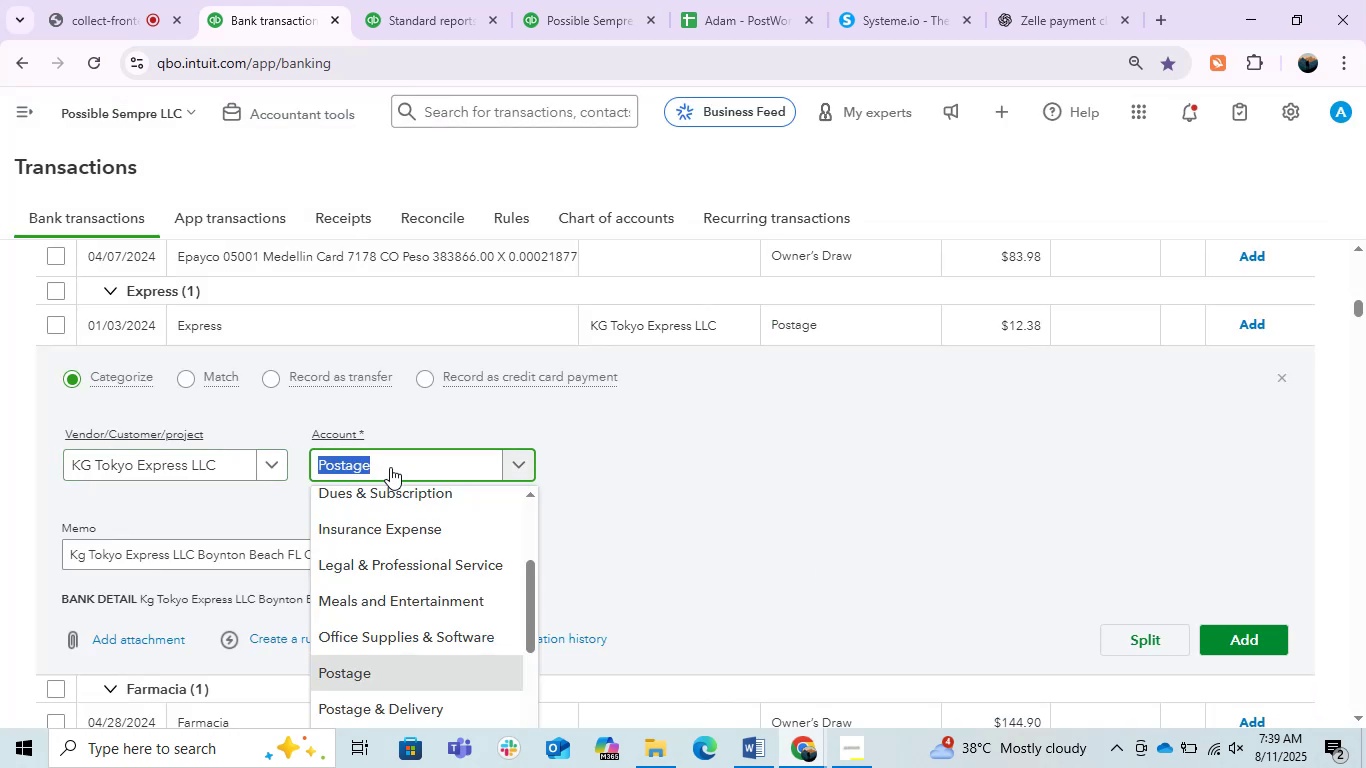 
type(meals)
 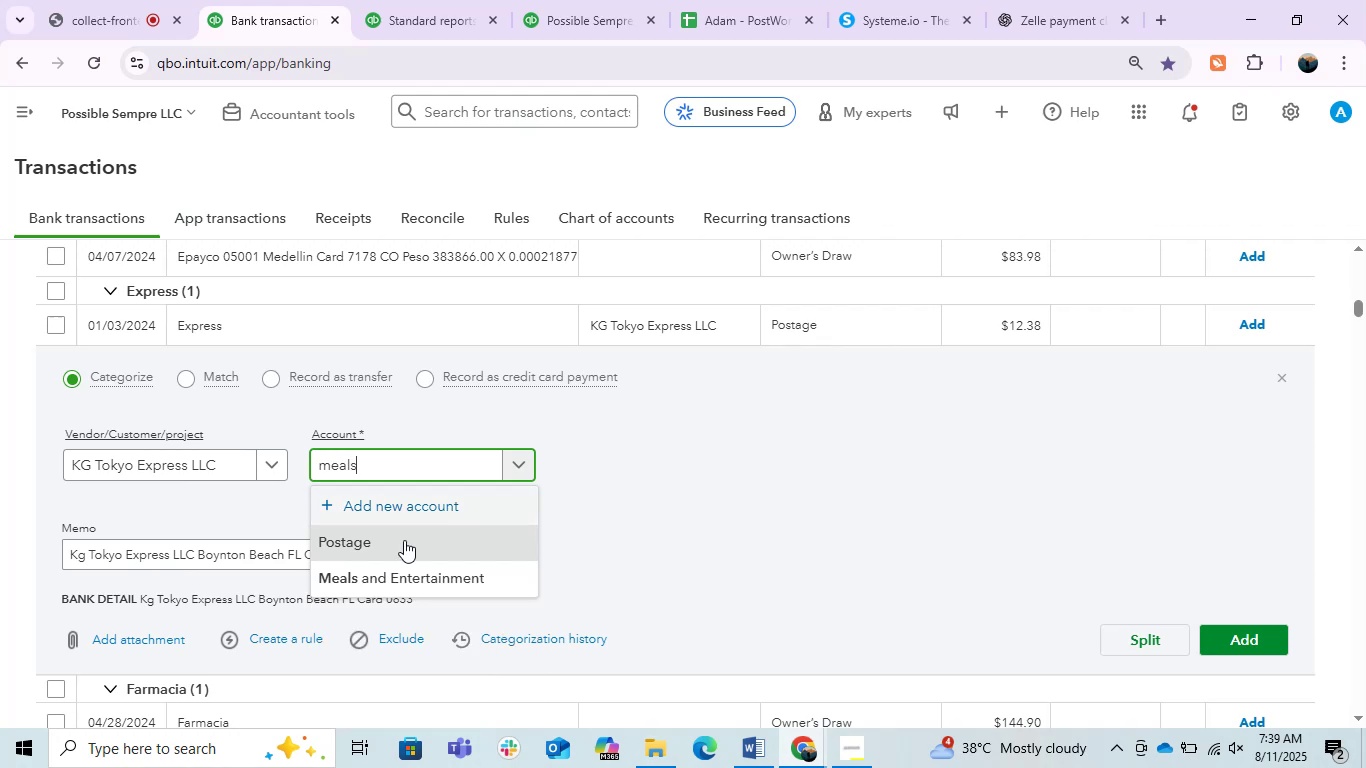 
left_click([415, 564])
 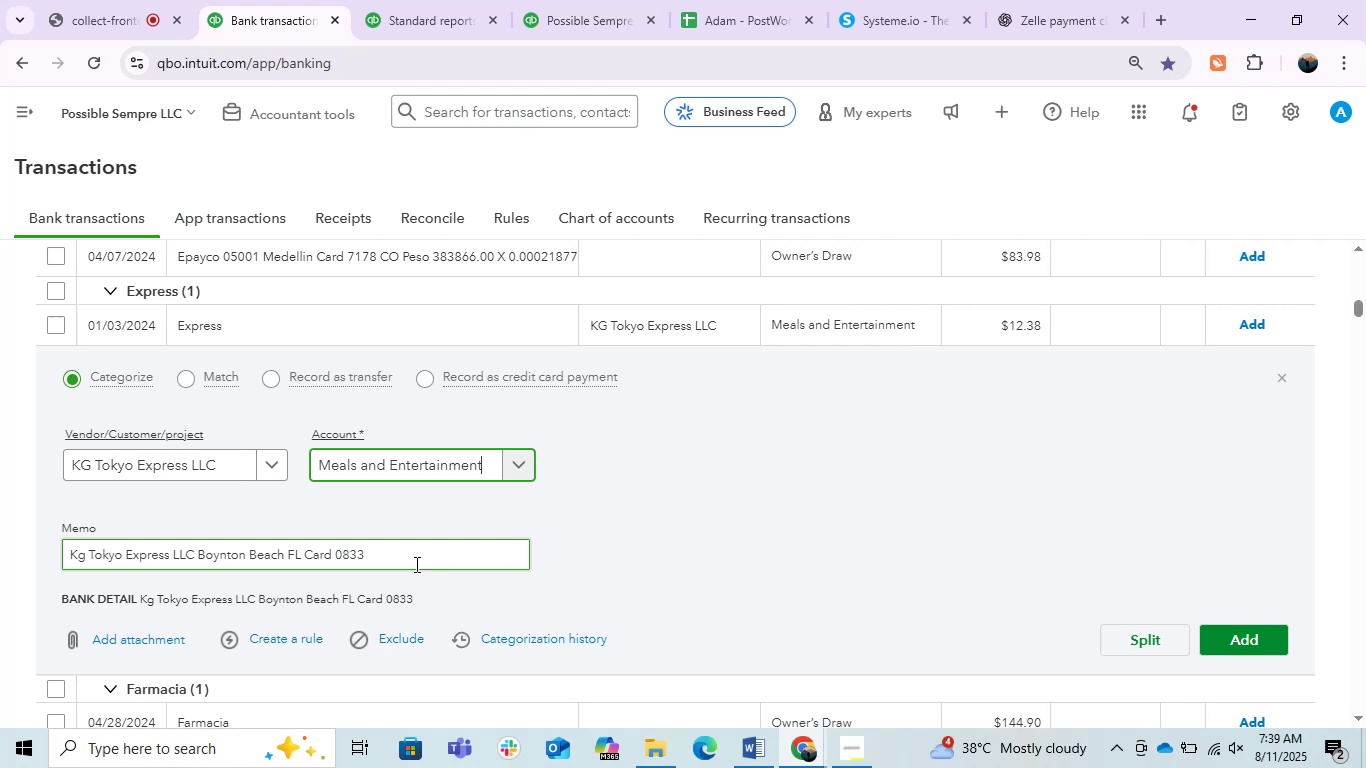 
wait(26.93)
 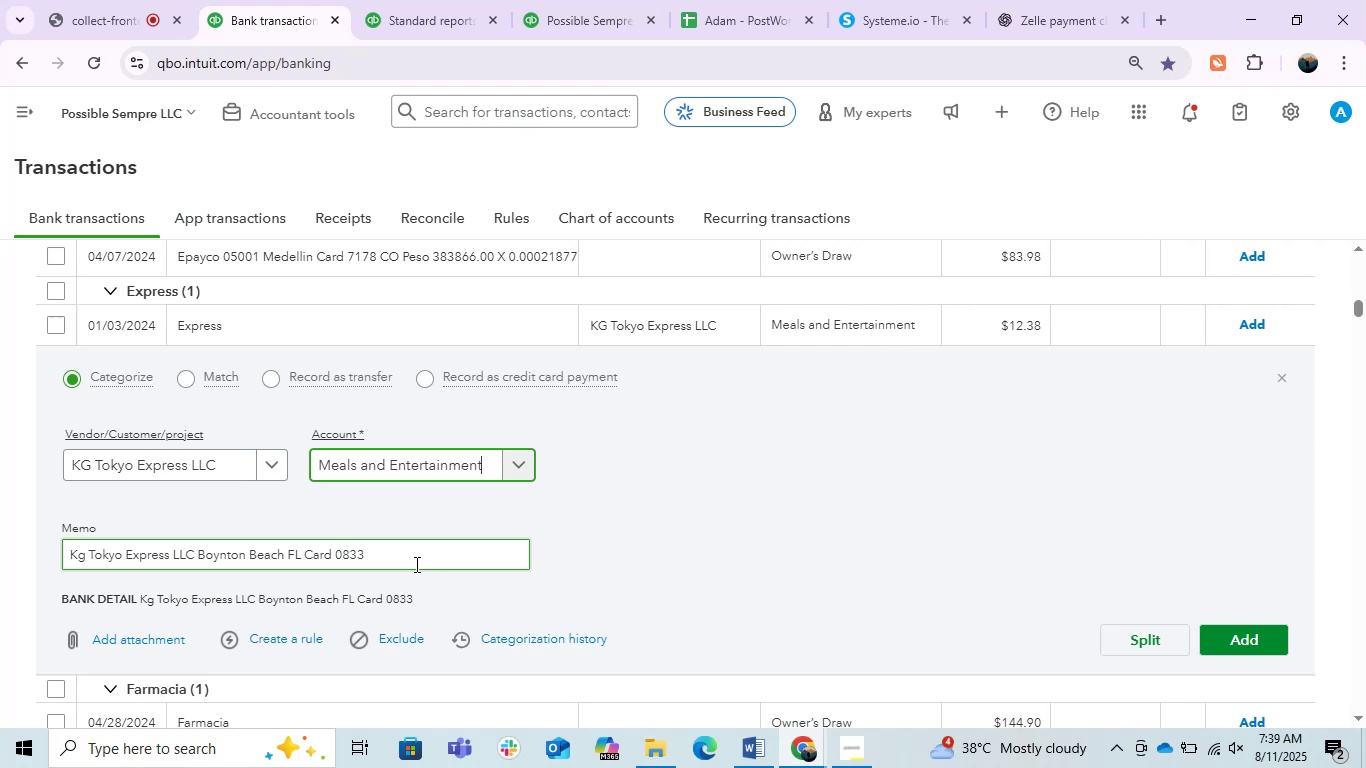 
left_click([1250, 631])
 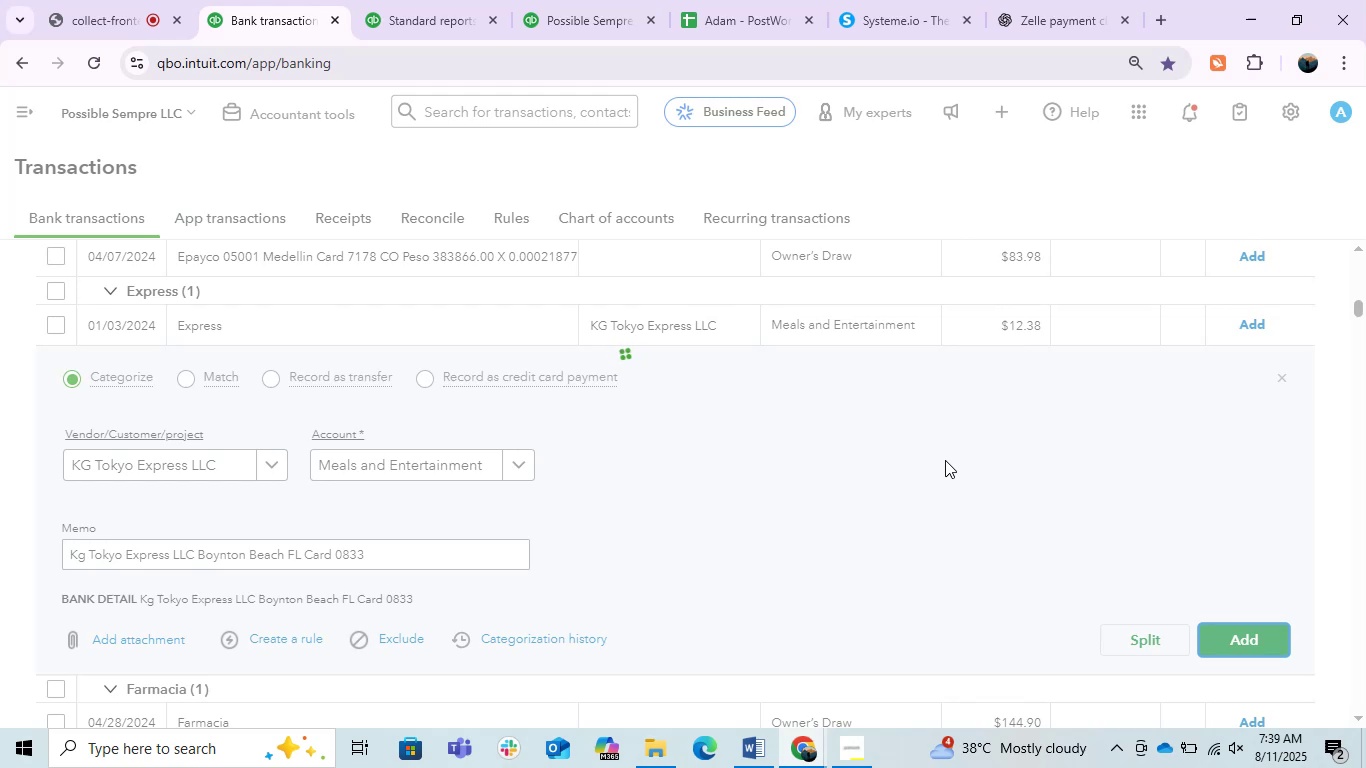 
left_click([1027, 0])
 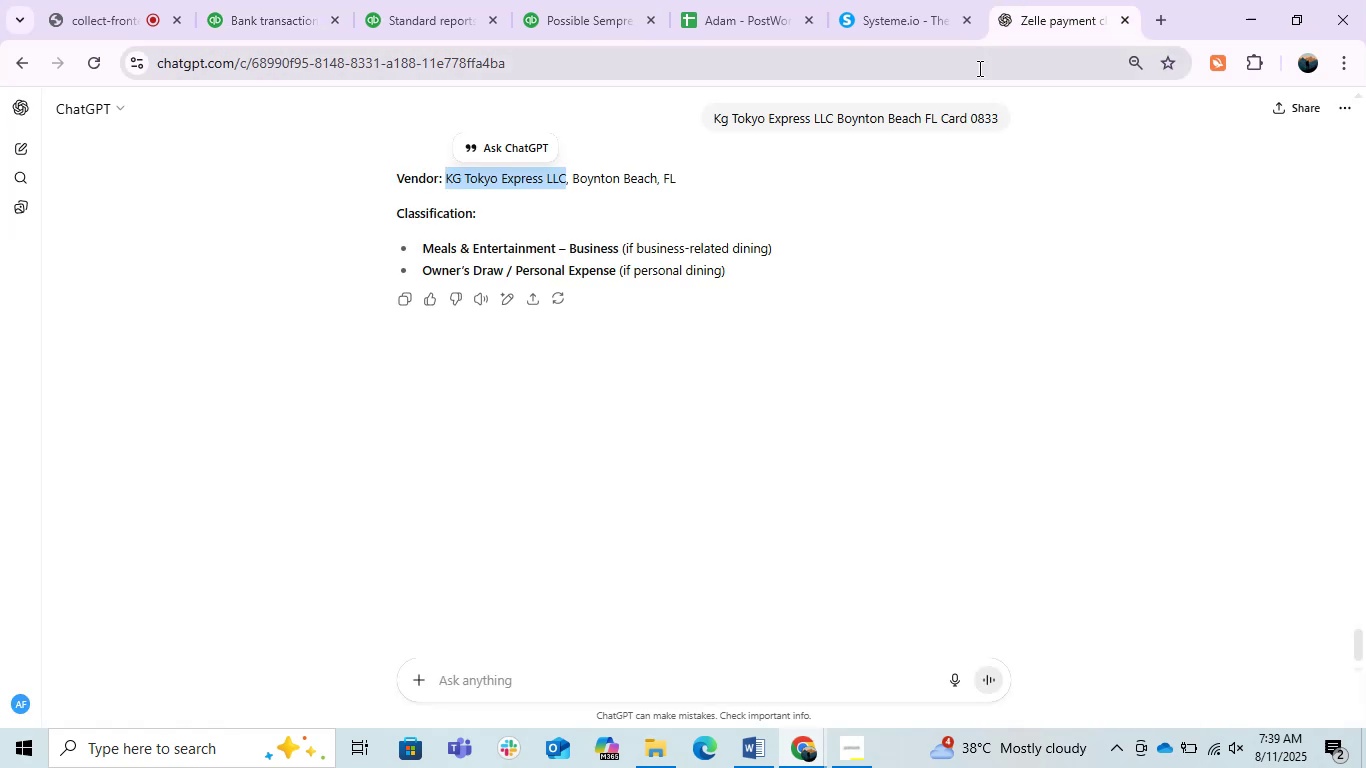 
left_click([901, 0])
 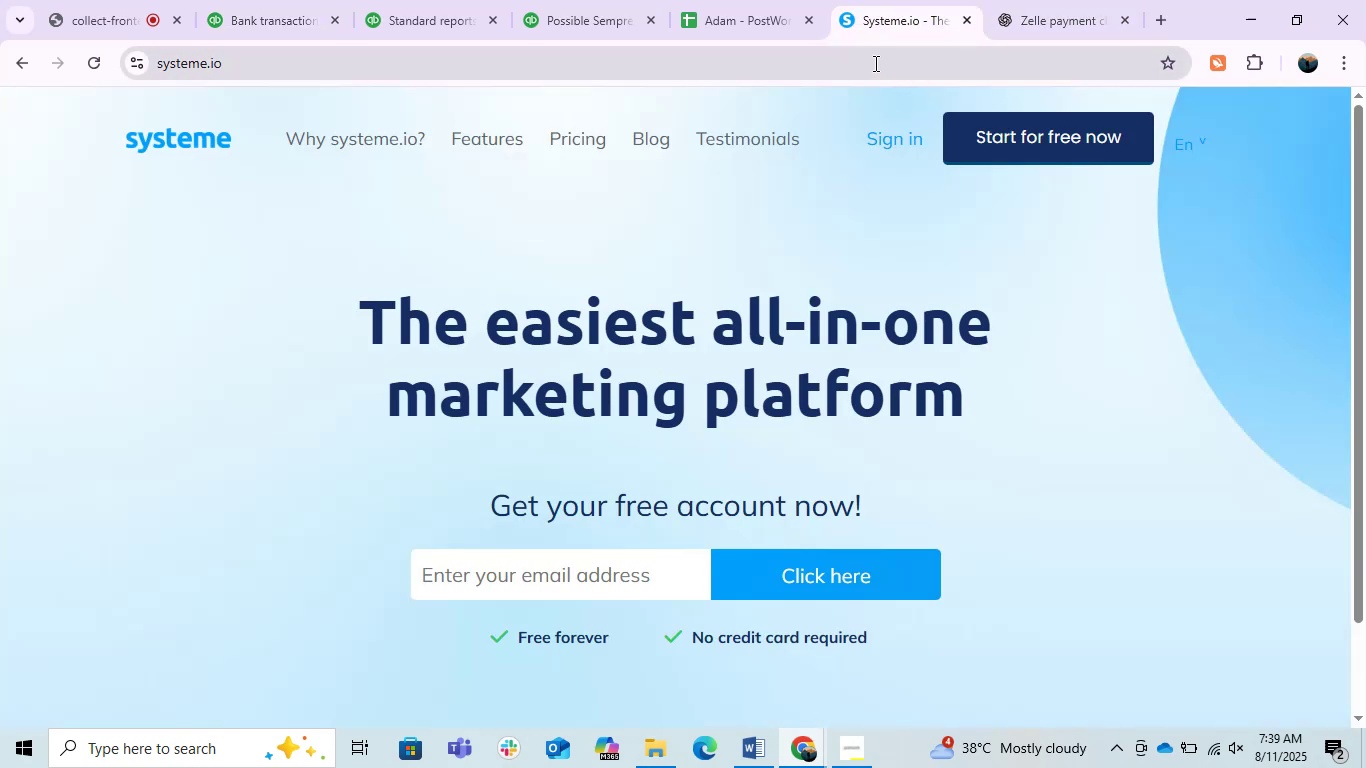 
left_click([874, 63])
 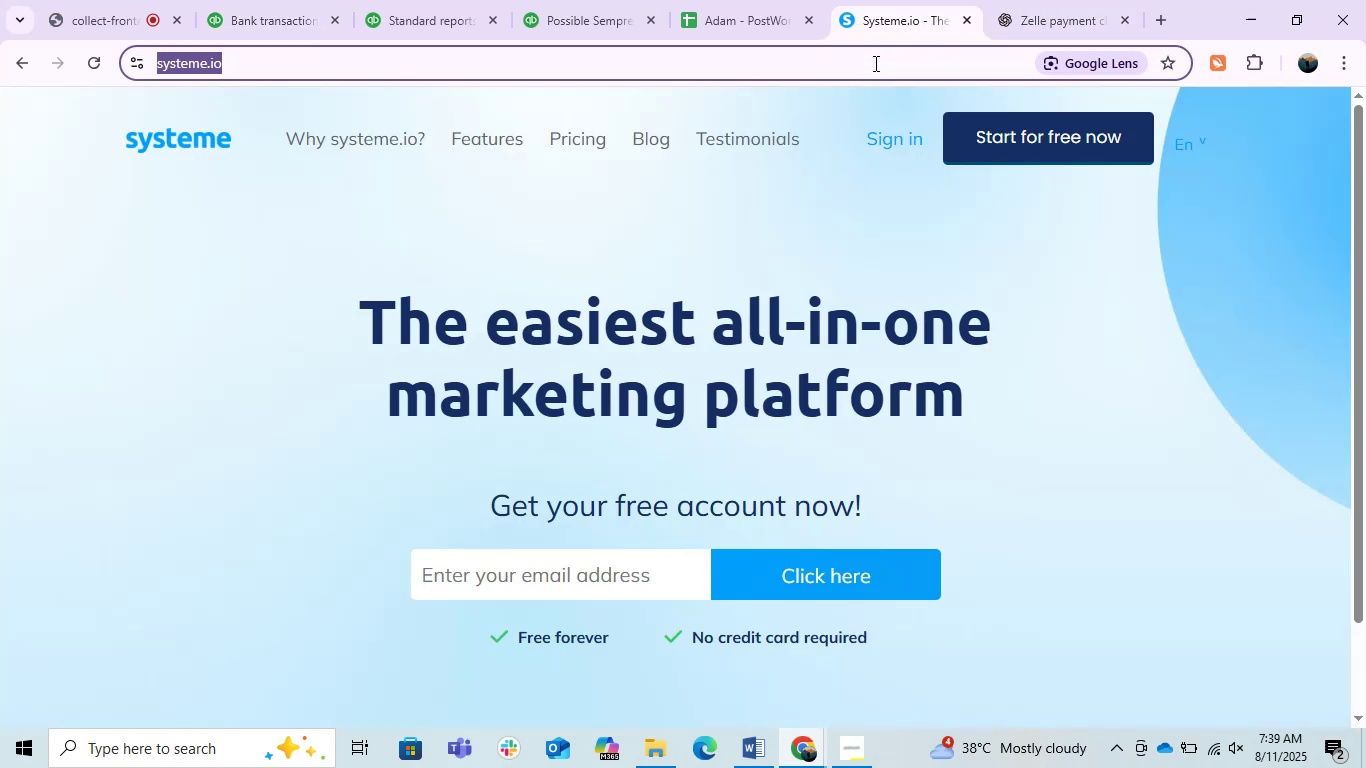 
key(Control+V)
 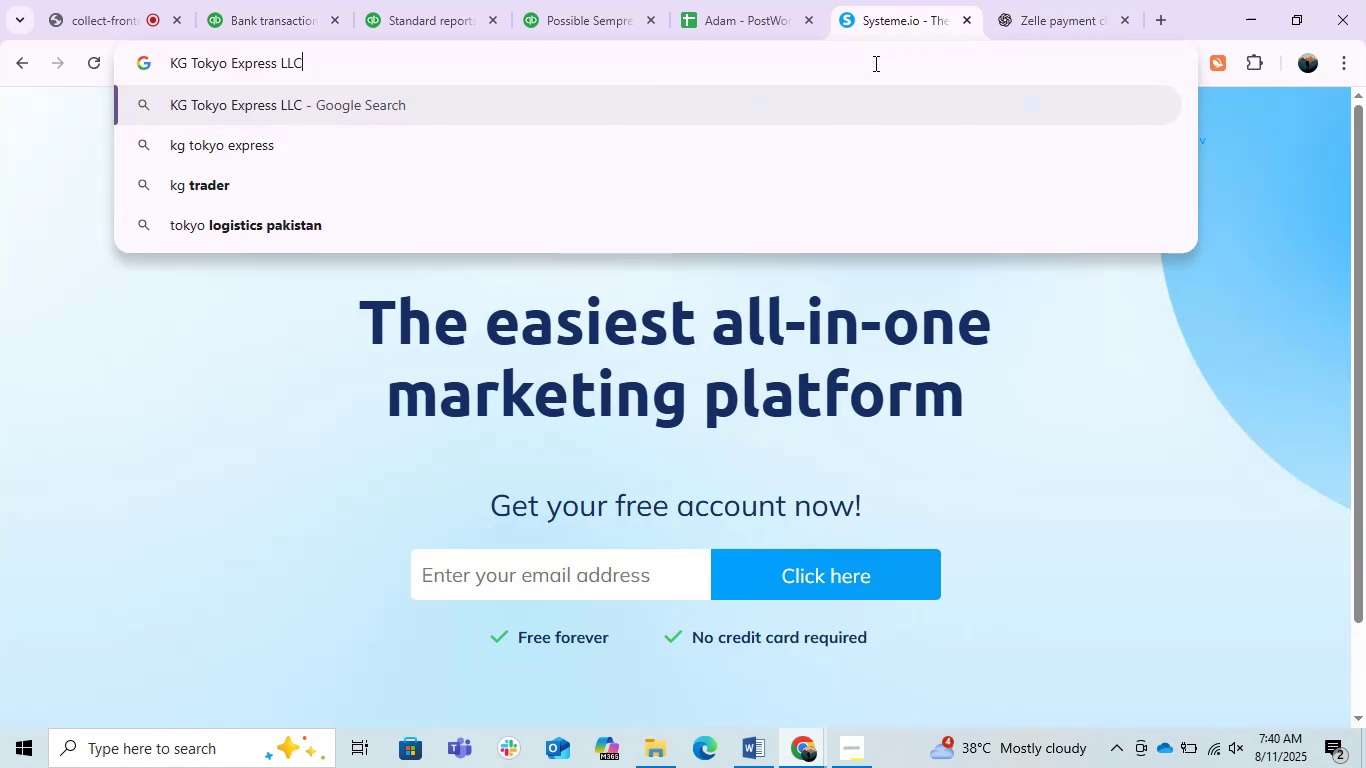 
key(Shift+ShiftRight)
 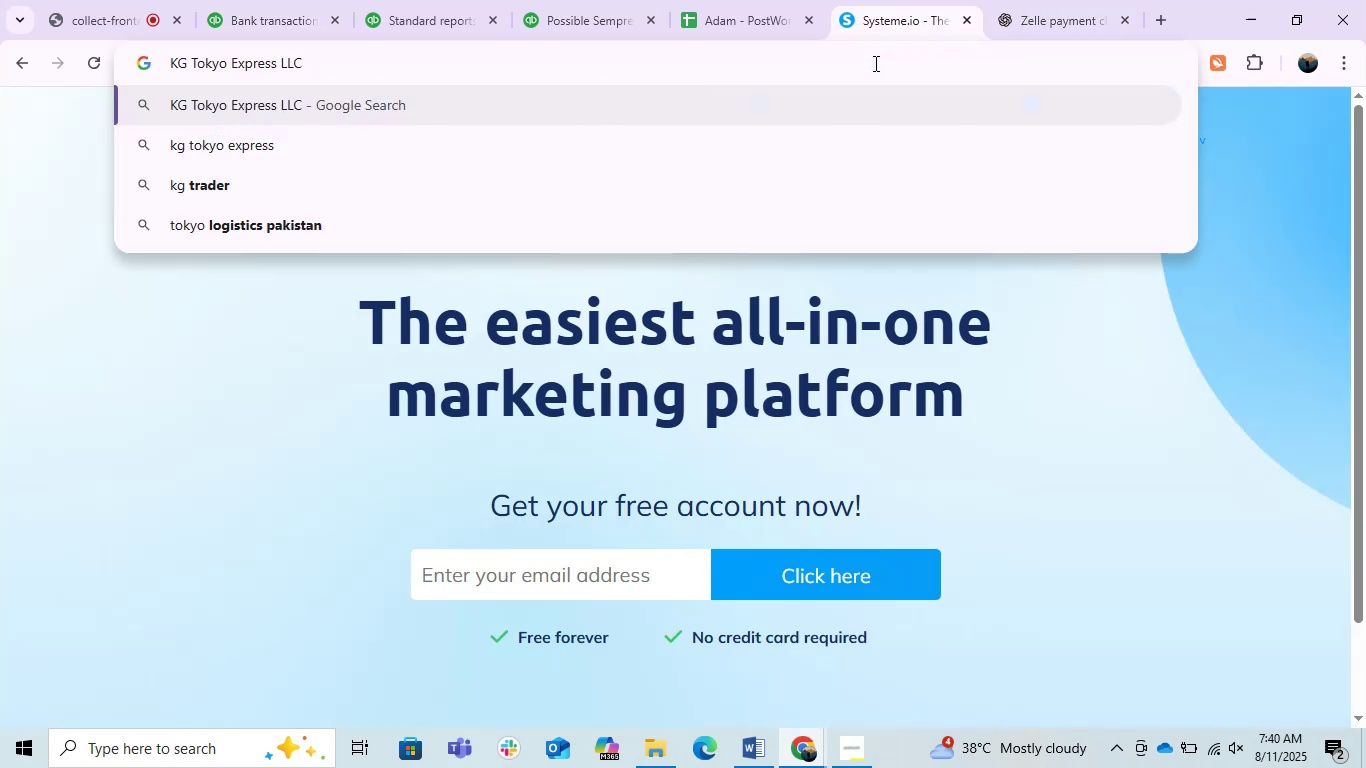 
key(Shift+Enter)
 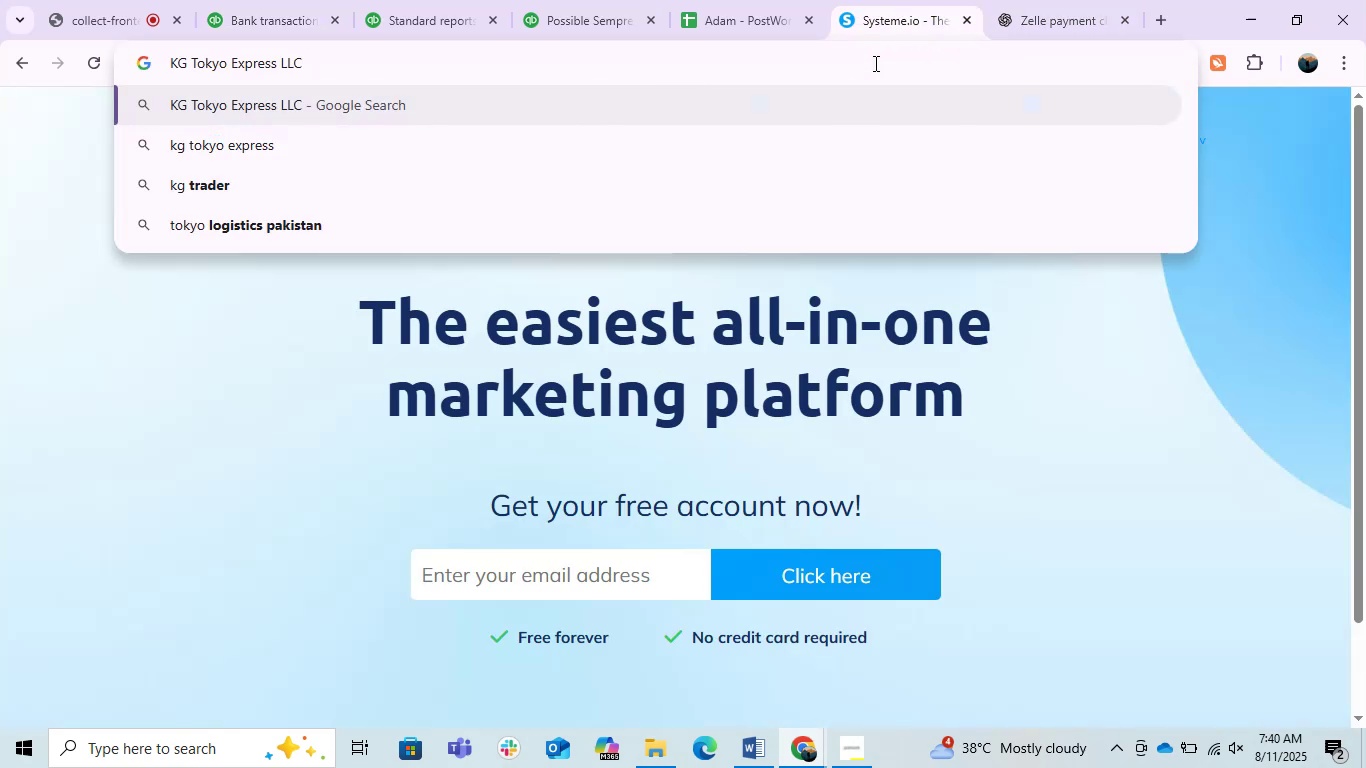 
key(Shift+ShiftRight)
 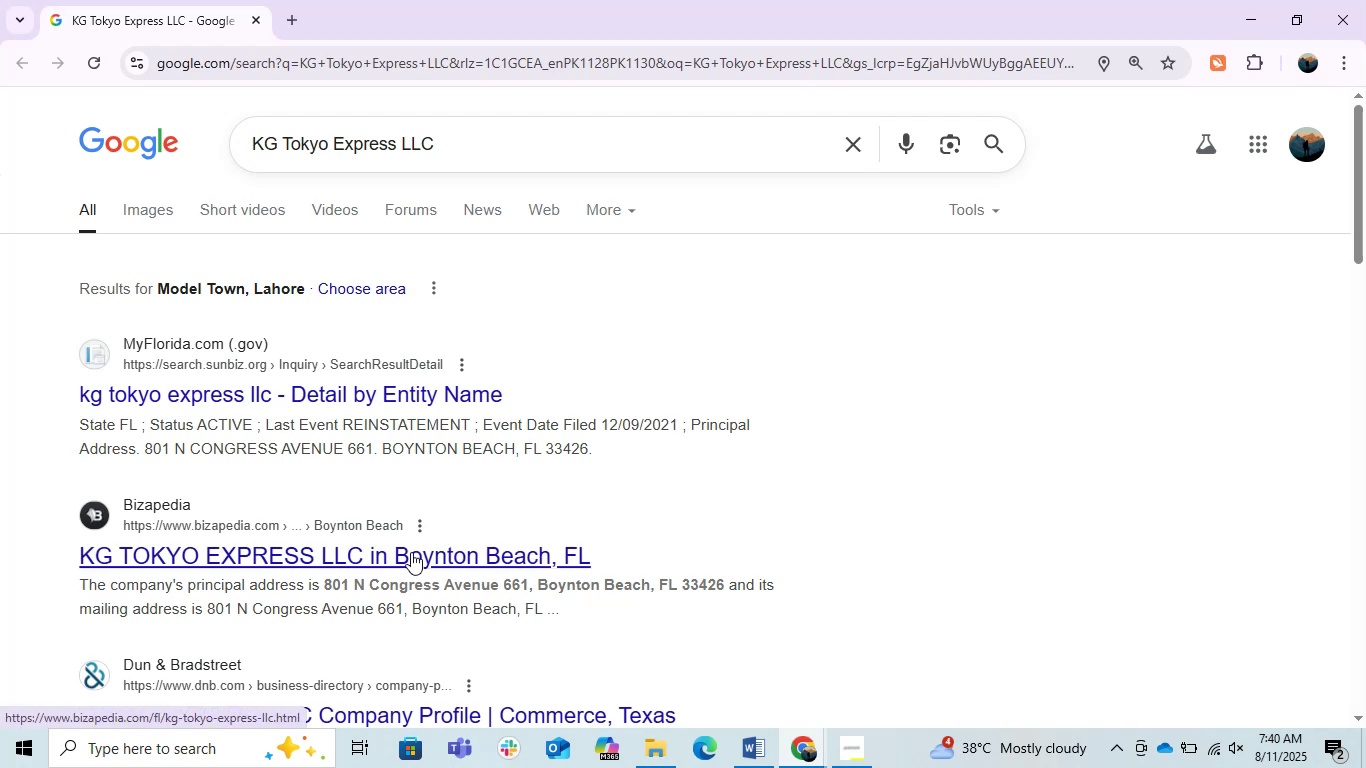 
wait(5.23)
 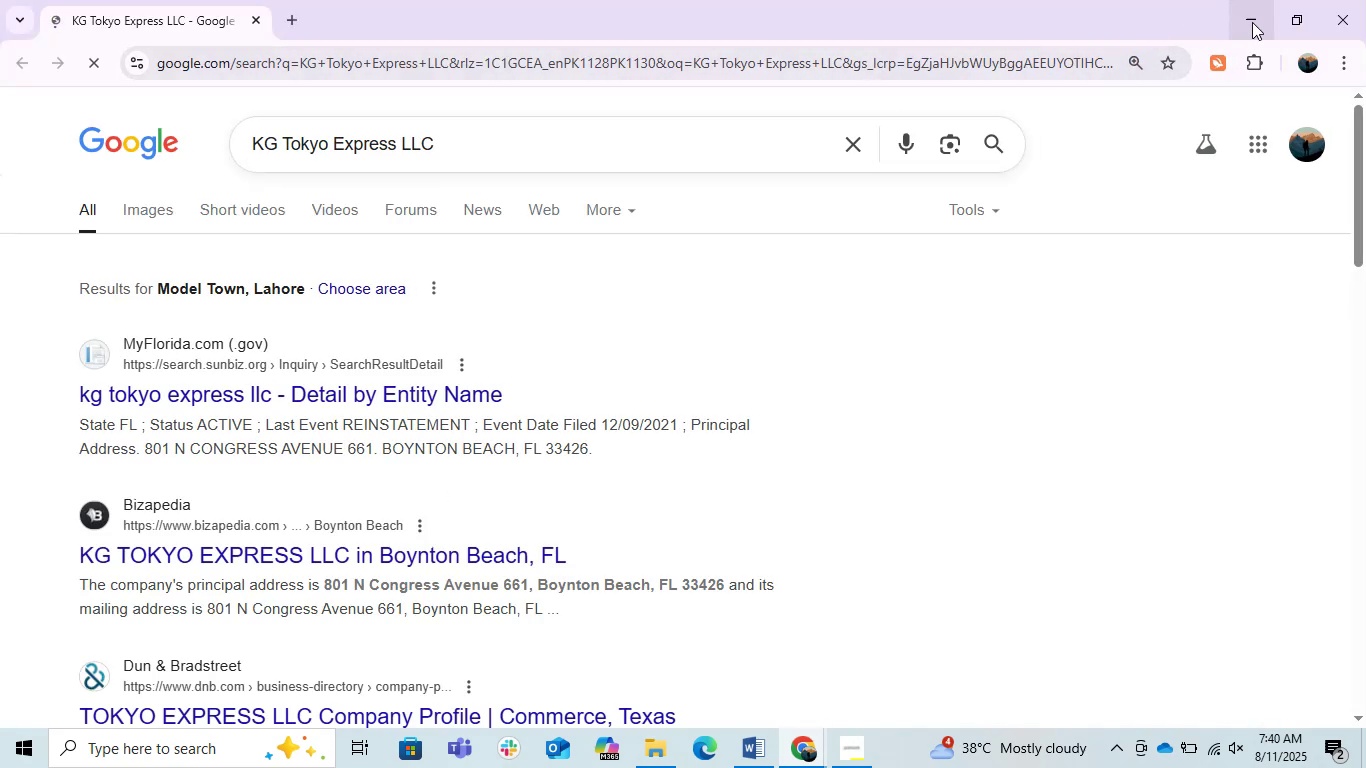 
left_click([257, 508])
 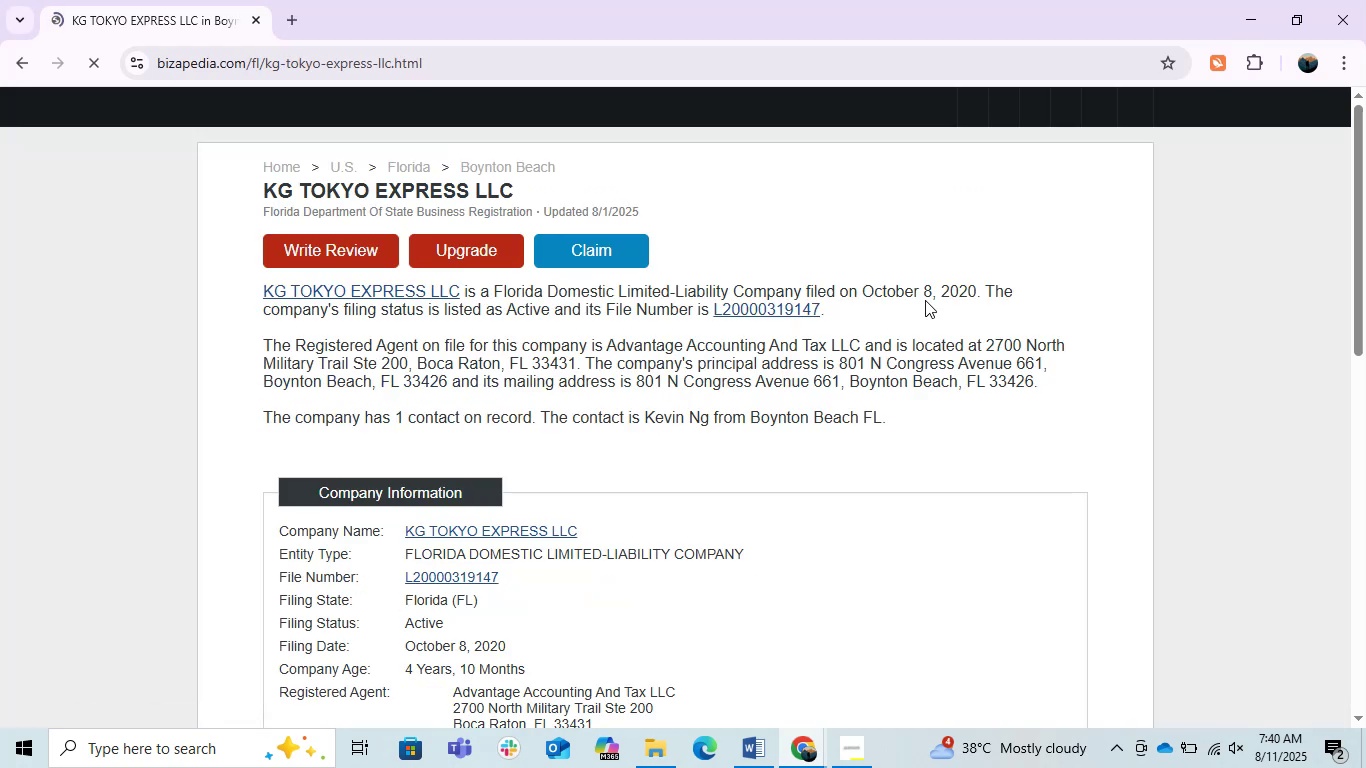 
wait(5.8)
 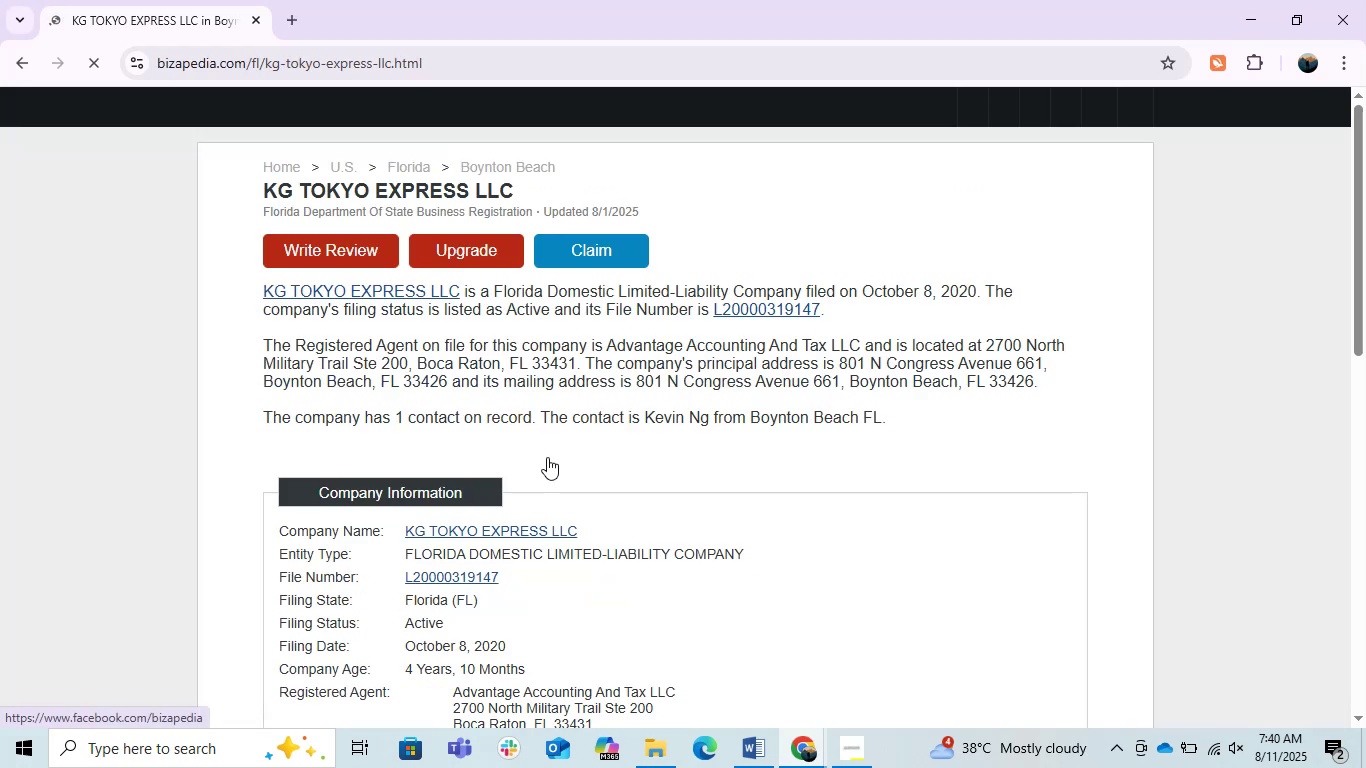 
scroll: coordinate [729, 462], scroll_direction: down, amount: 4.0
 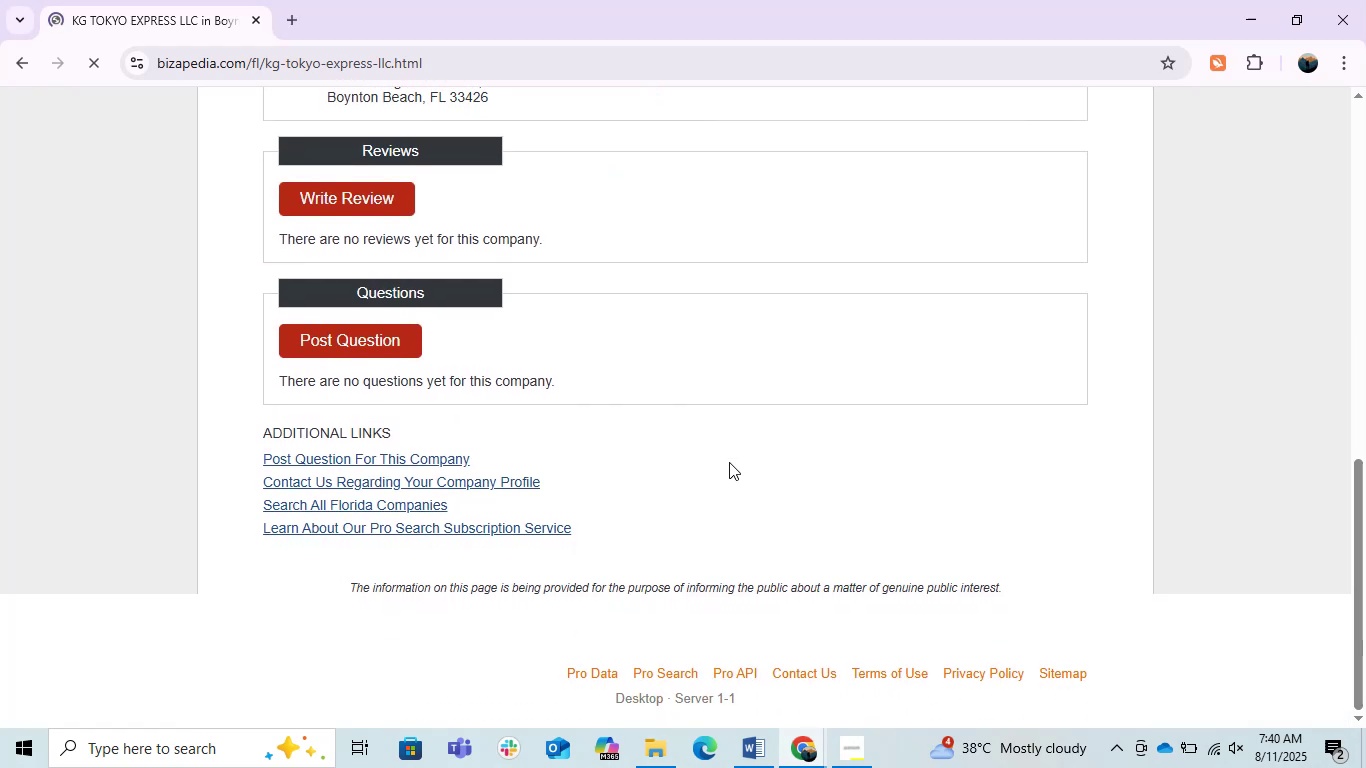 
scroll: coordinate [729, 462], scroll_direction: up, amount: 3.0
 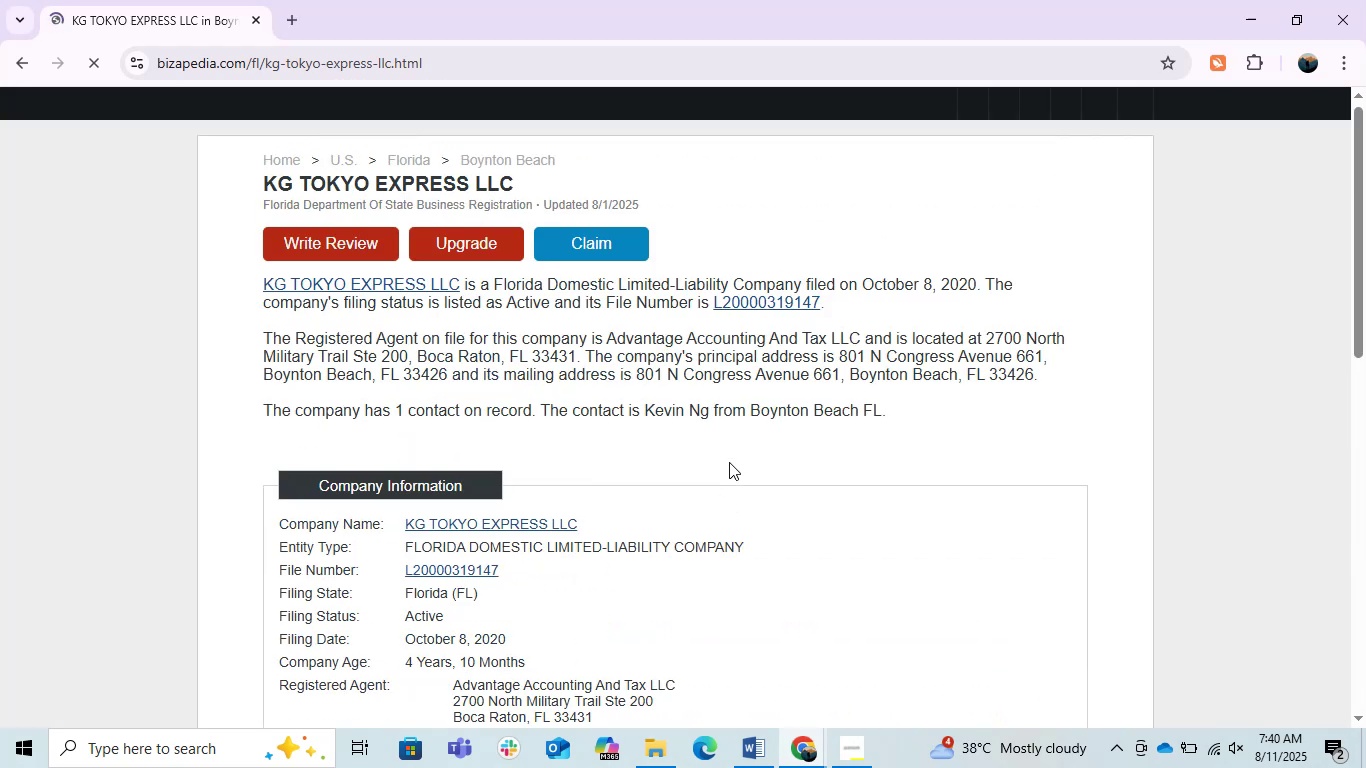 
wait(5.17)
 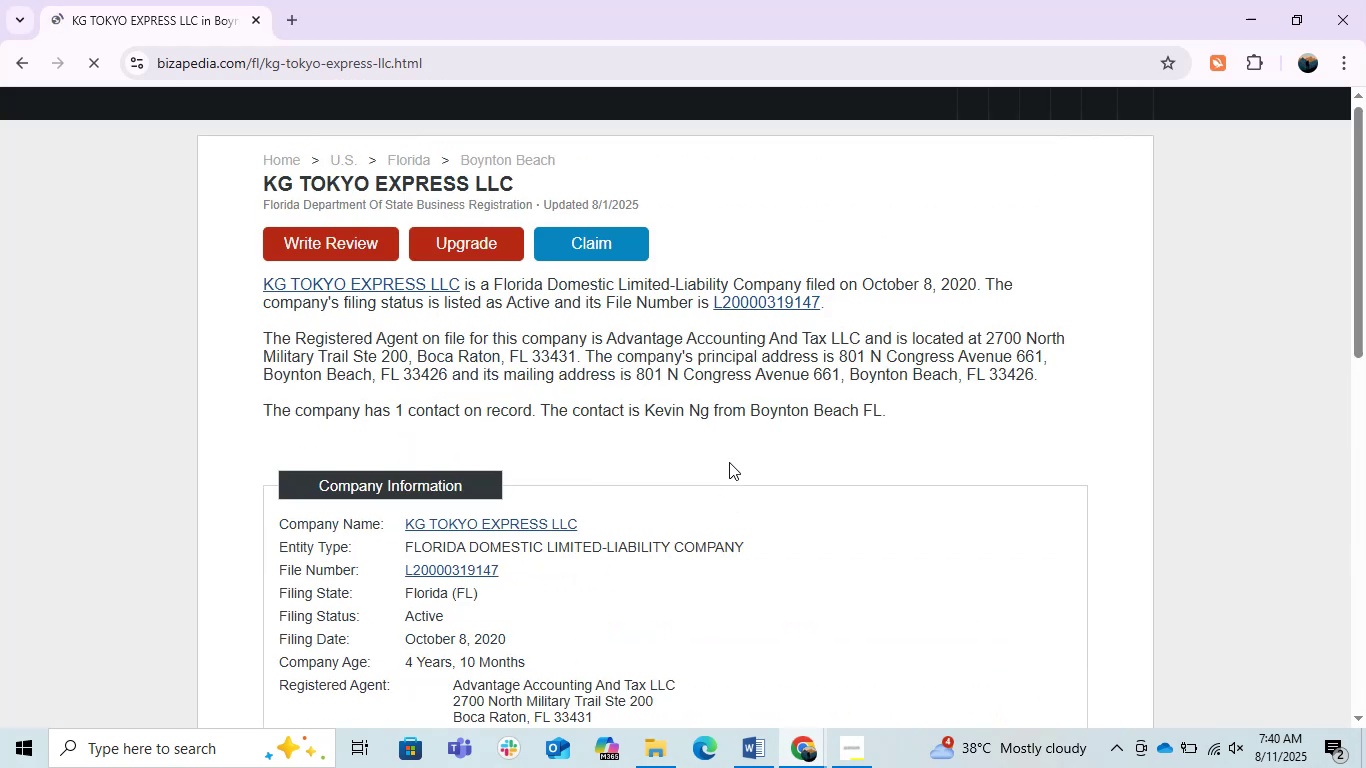 
left_click([1329, 11])
 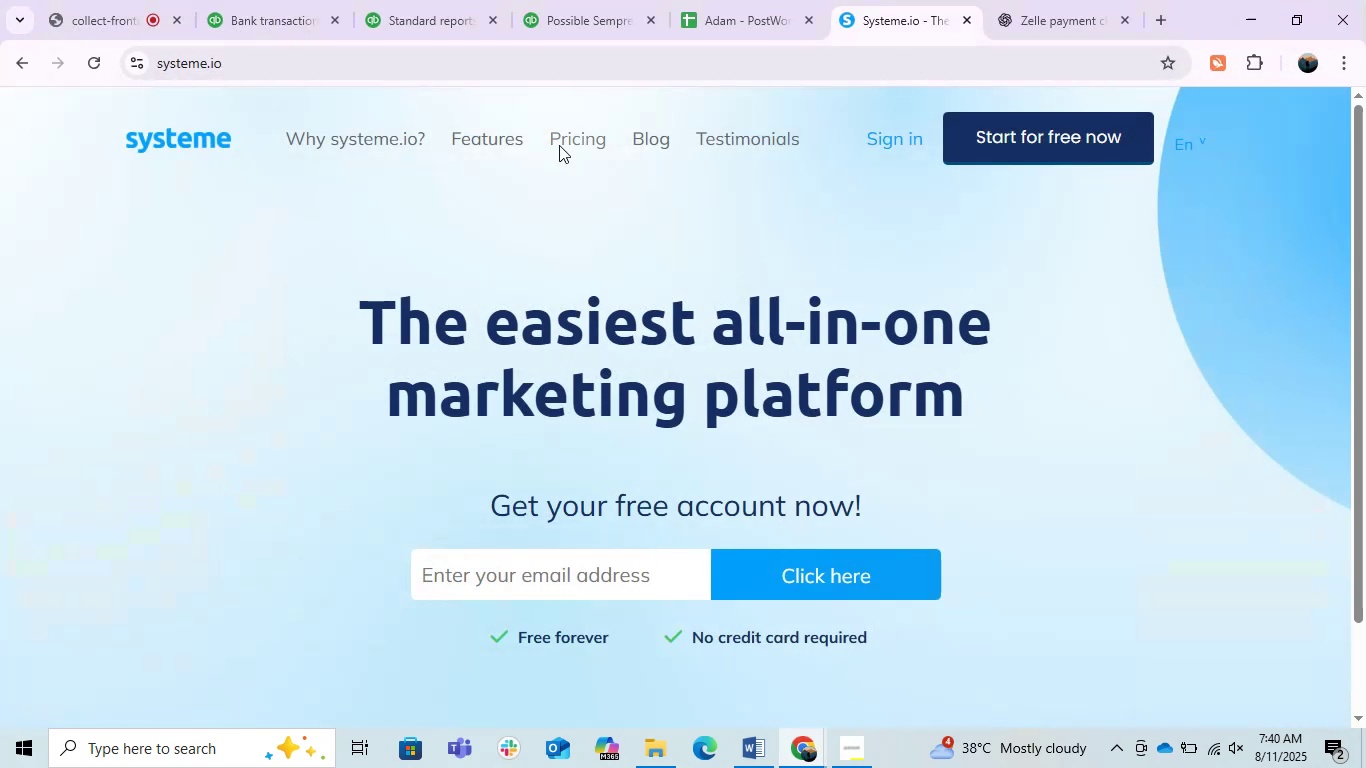 
left_click([493, 72])
 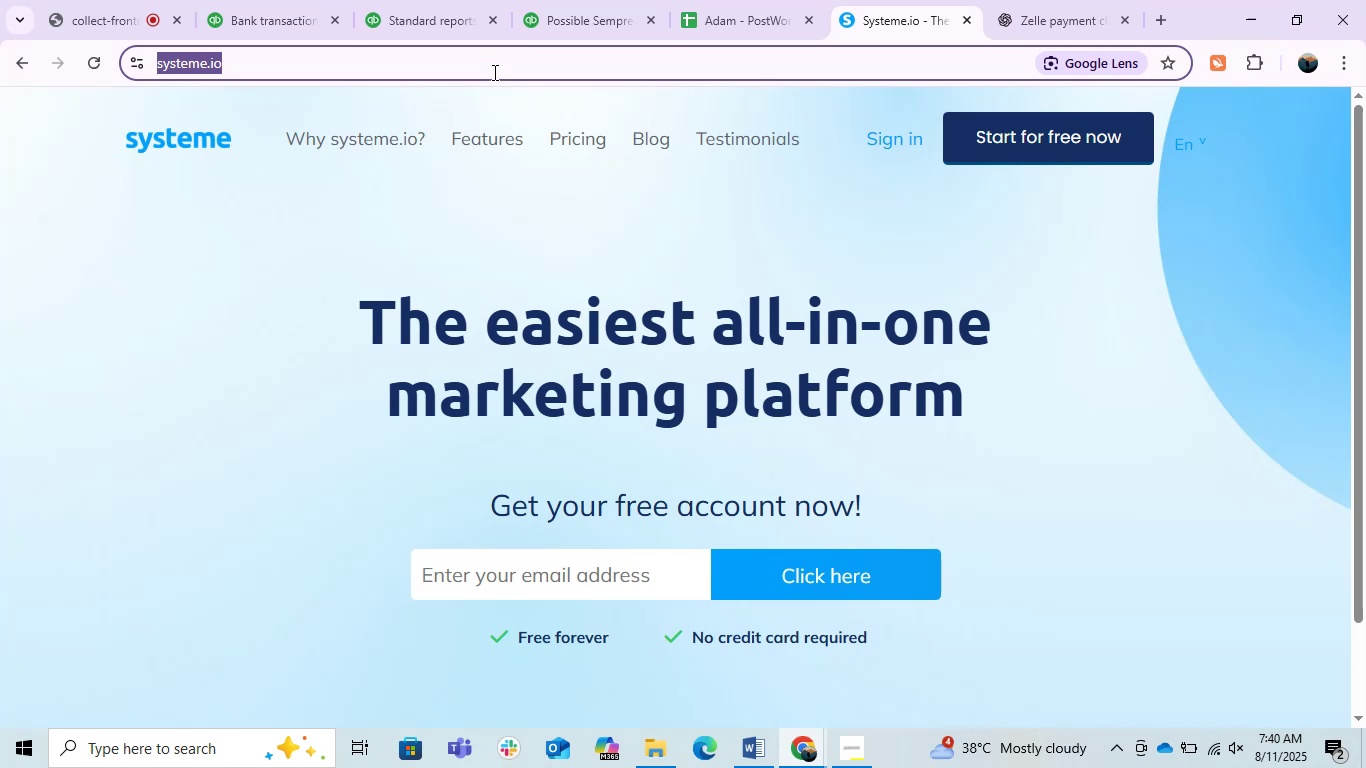 
key(Control+V)
 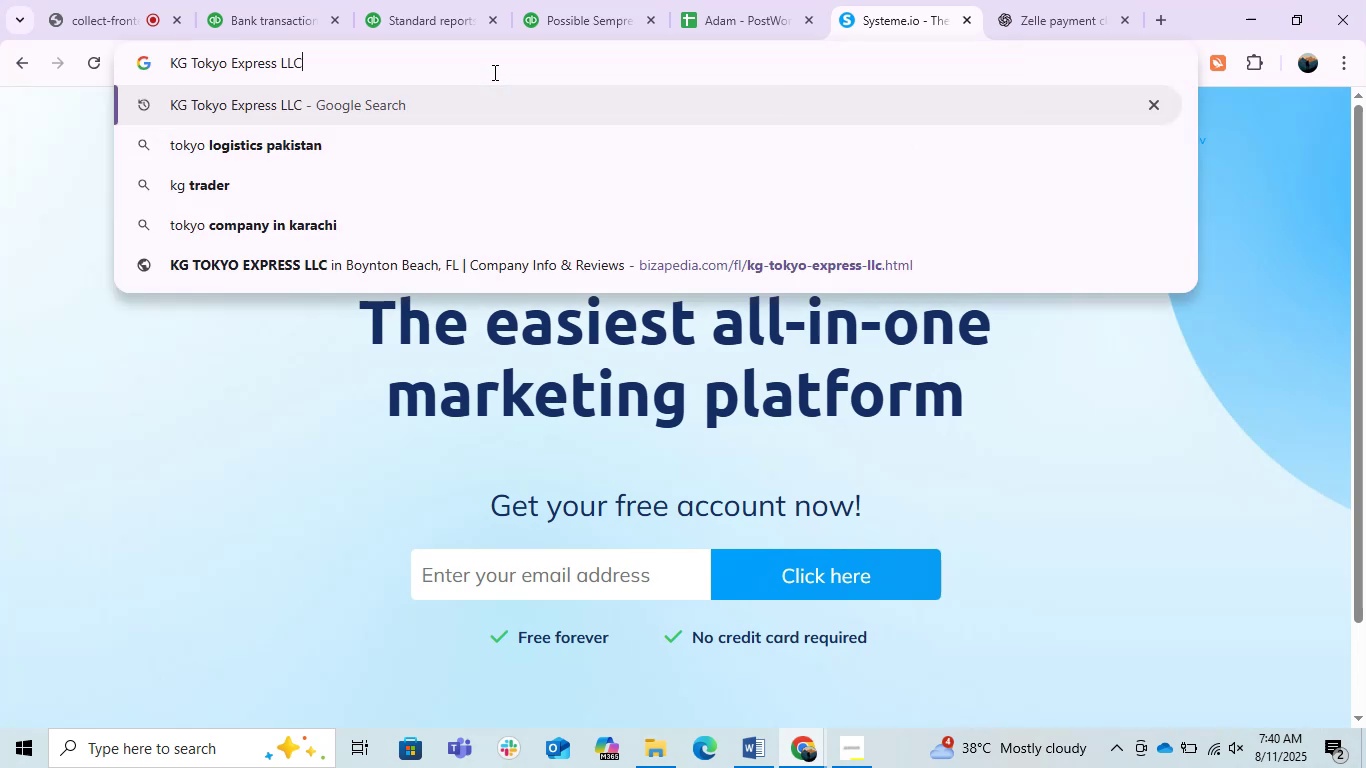 
key(Enter)
 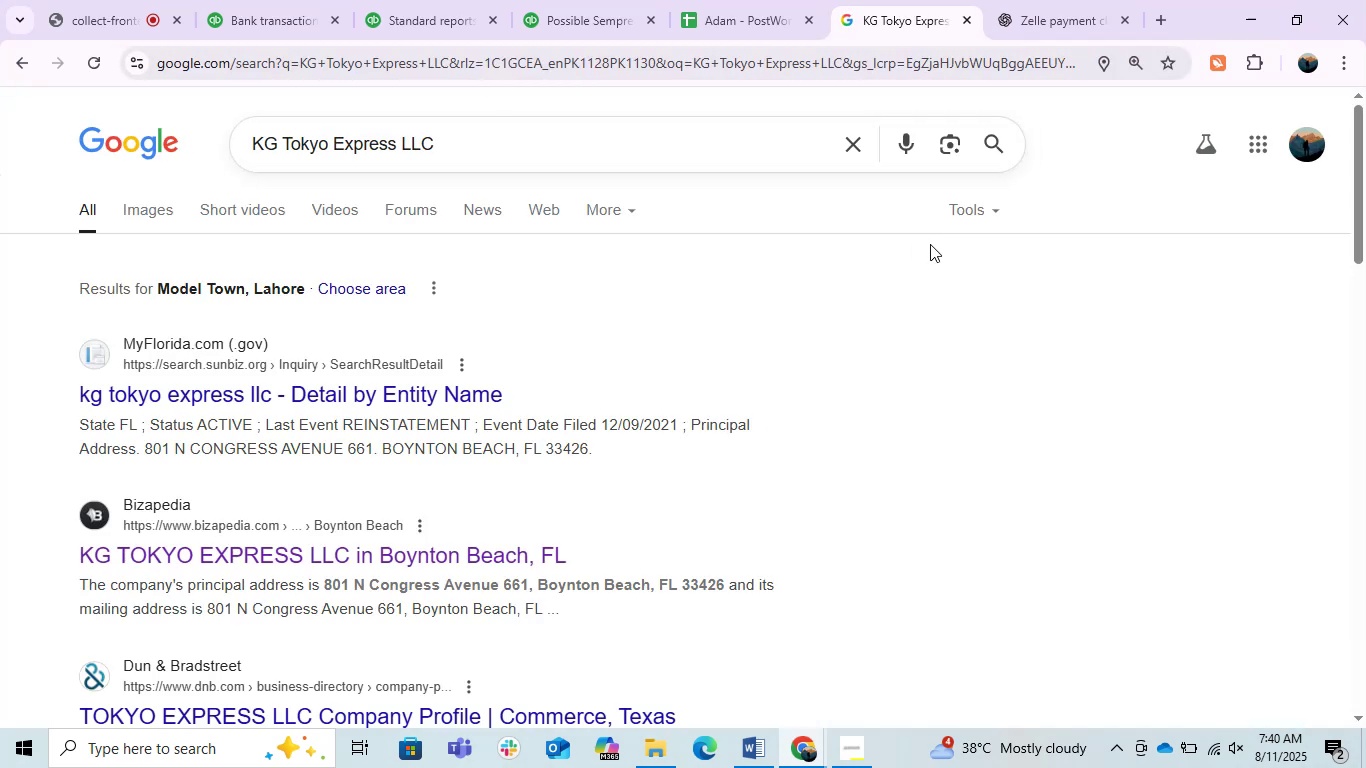 
wait(8.48)
 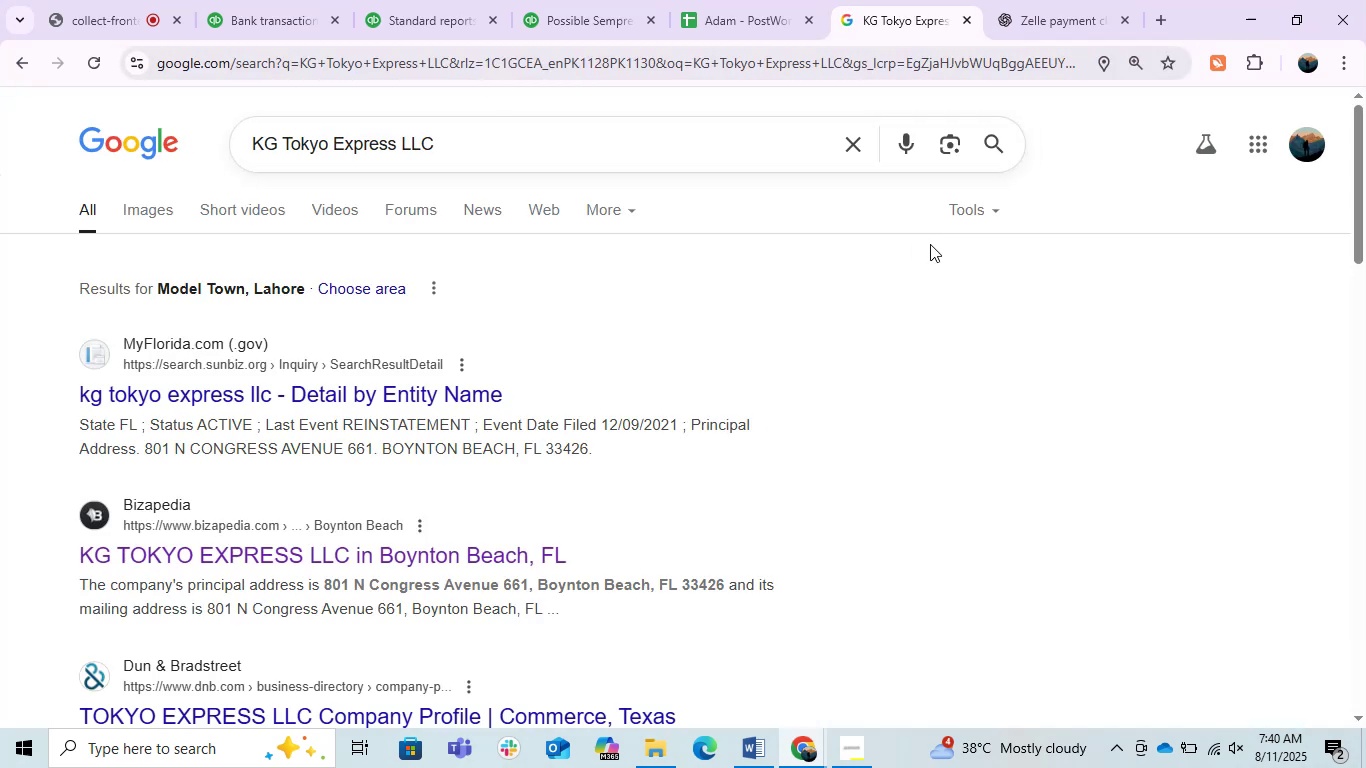 
scroll: coordinate [689, 187], scroll_direction: down, amount: 4.0
 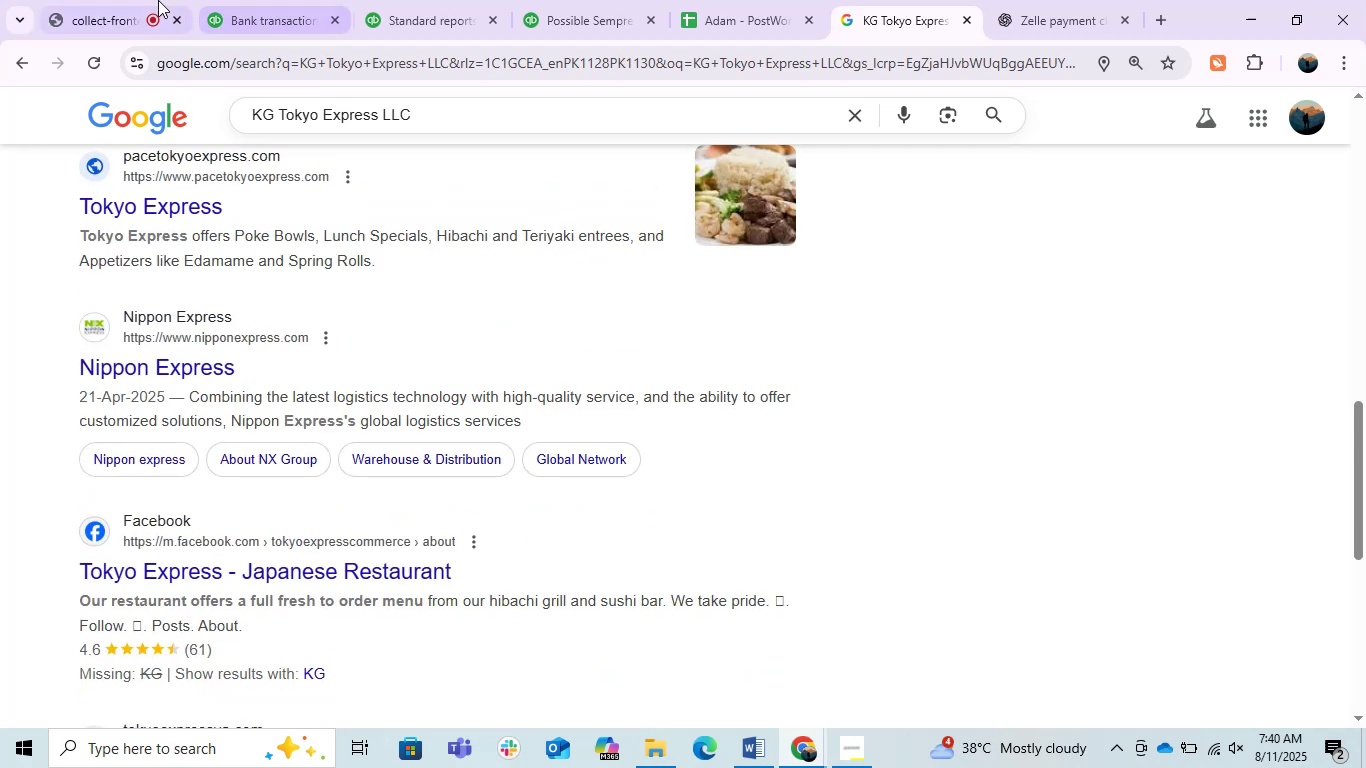 
left_click([142, 0])
 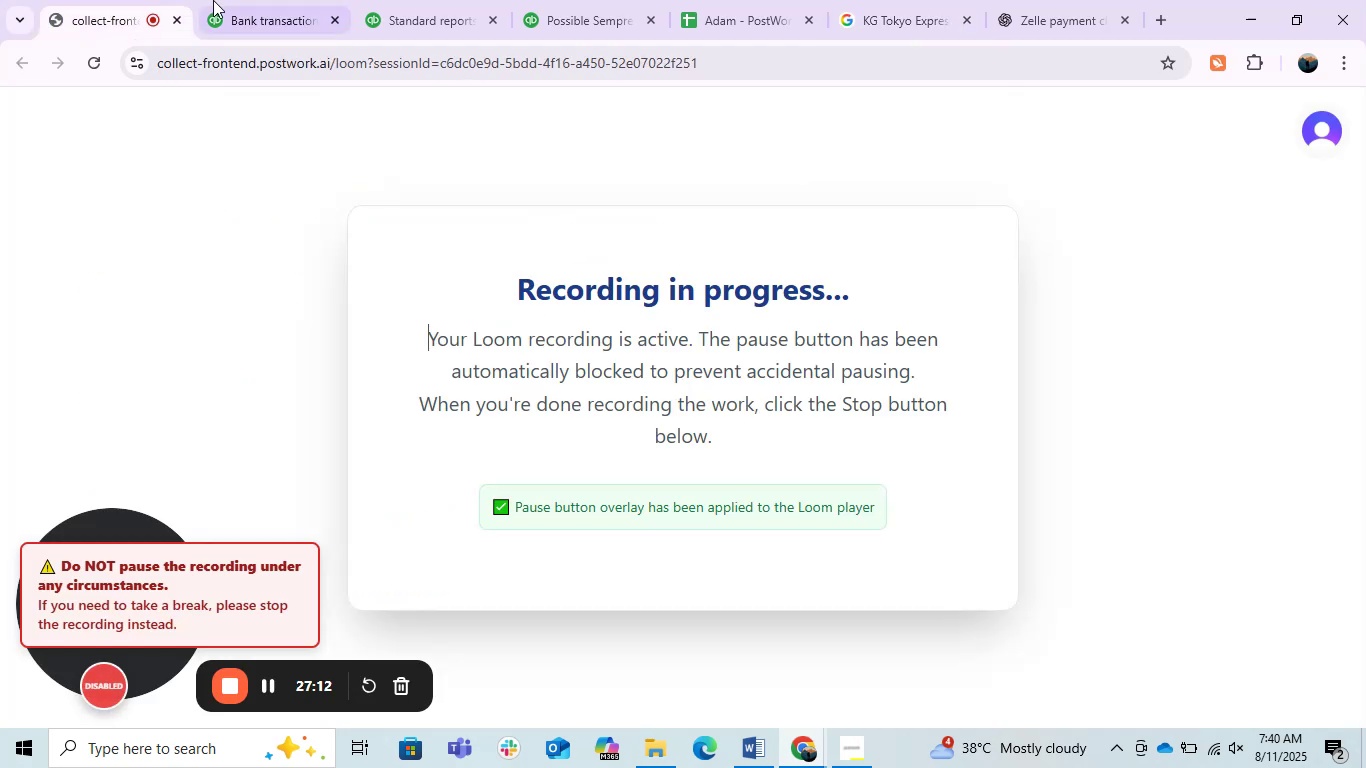 
left_click([278, 2])
 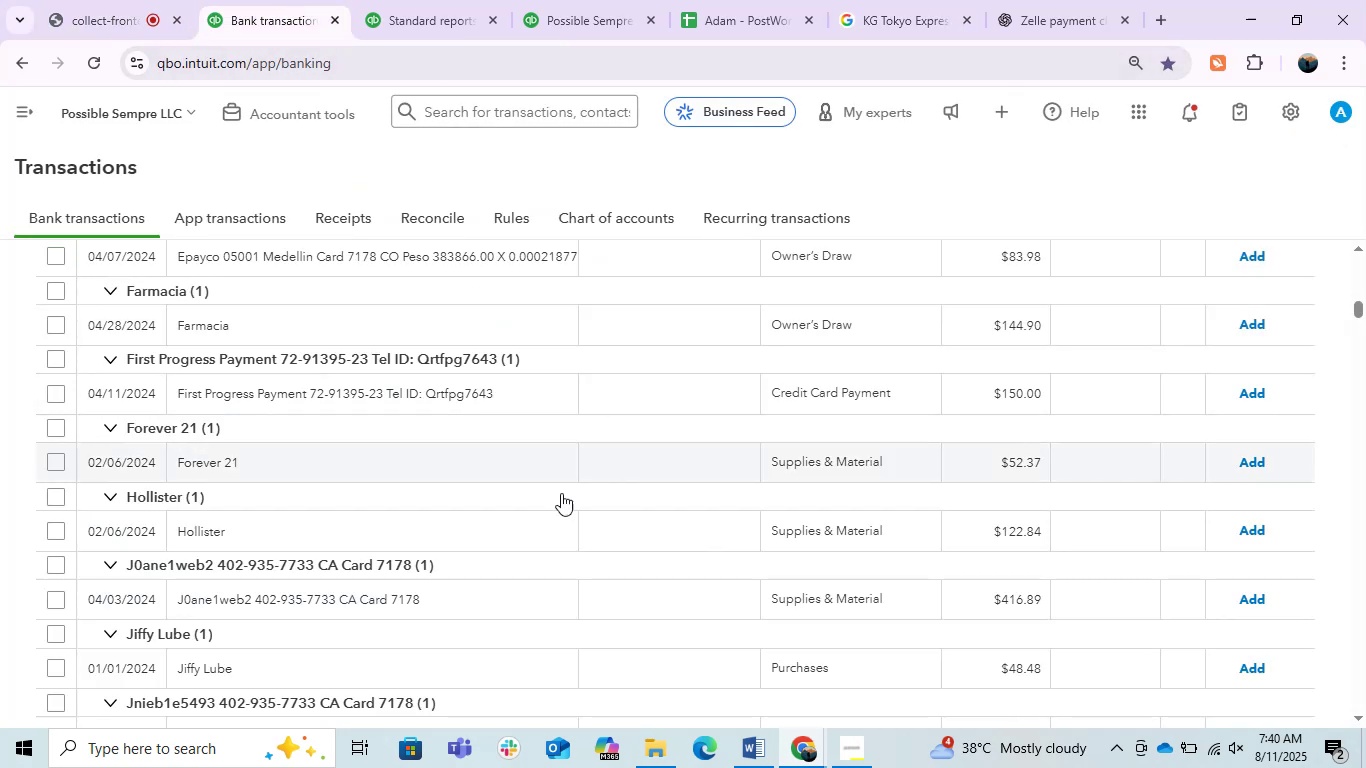 
scroll: coordinate [366, 572], scroll_direction: up, amount: 2.0
 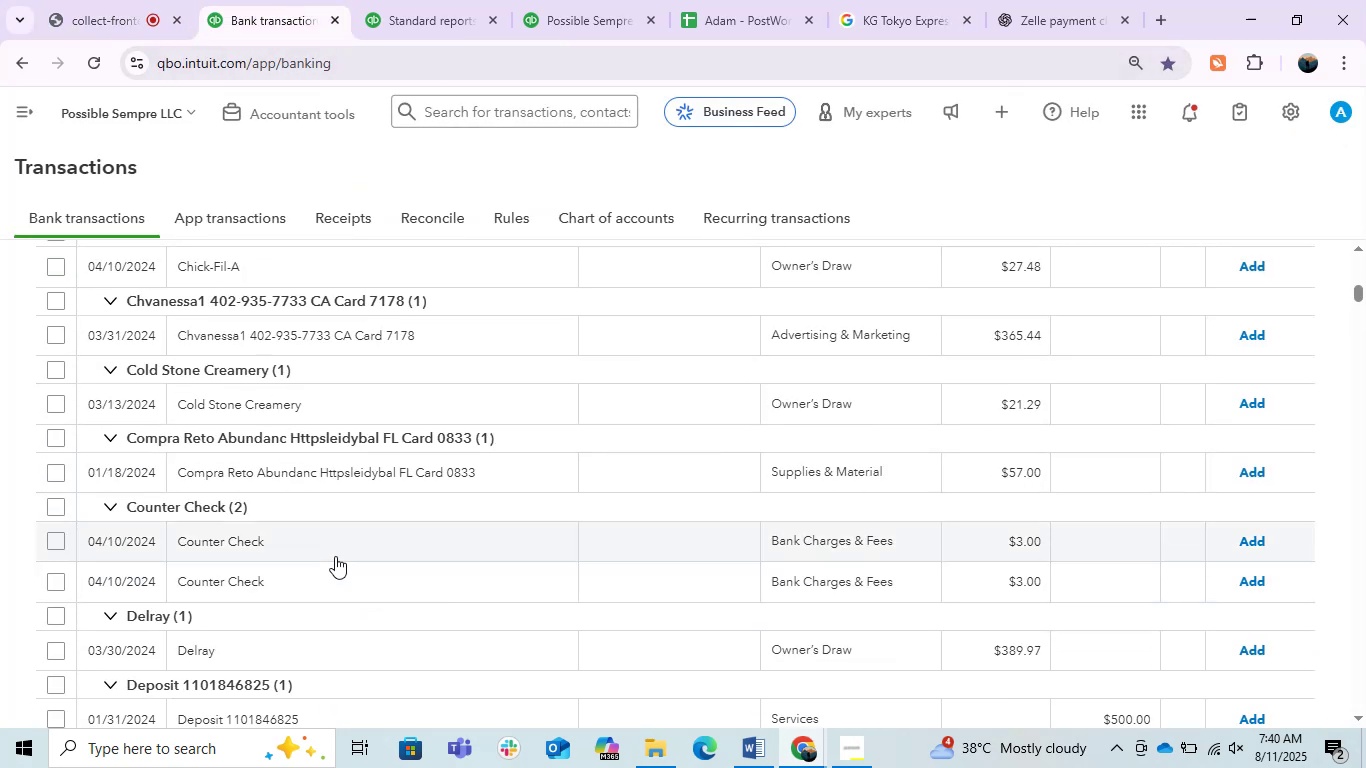 
left_click([303, 530])
 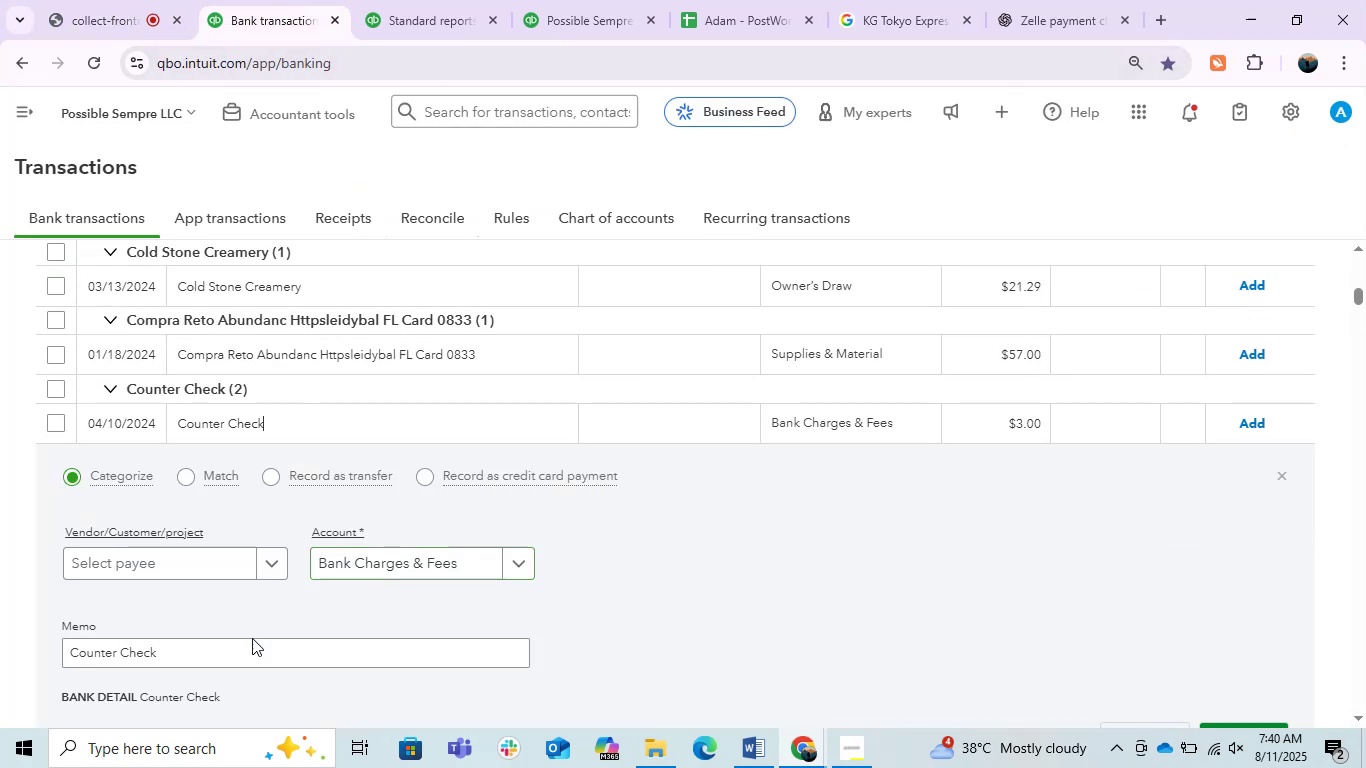 
key(Control+C)
 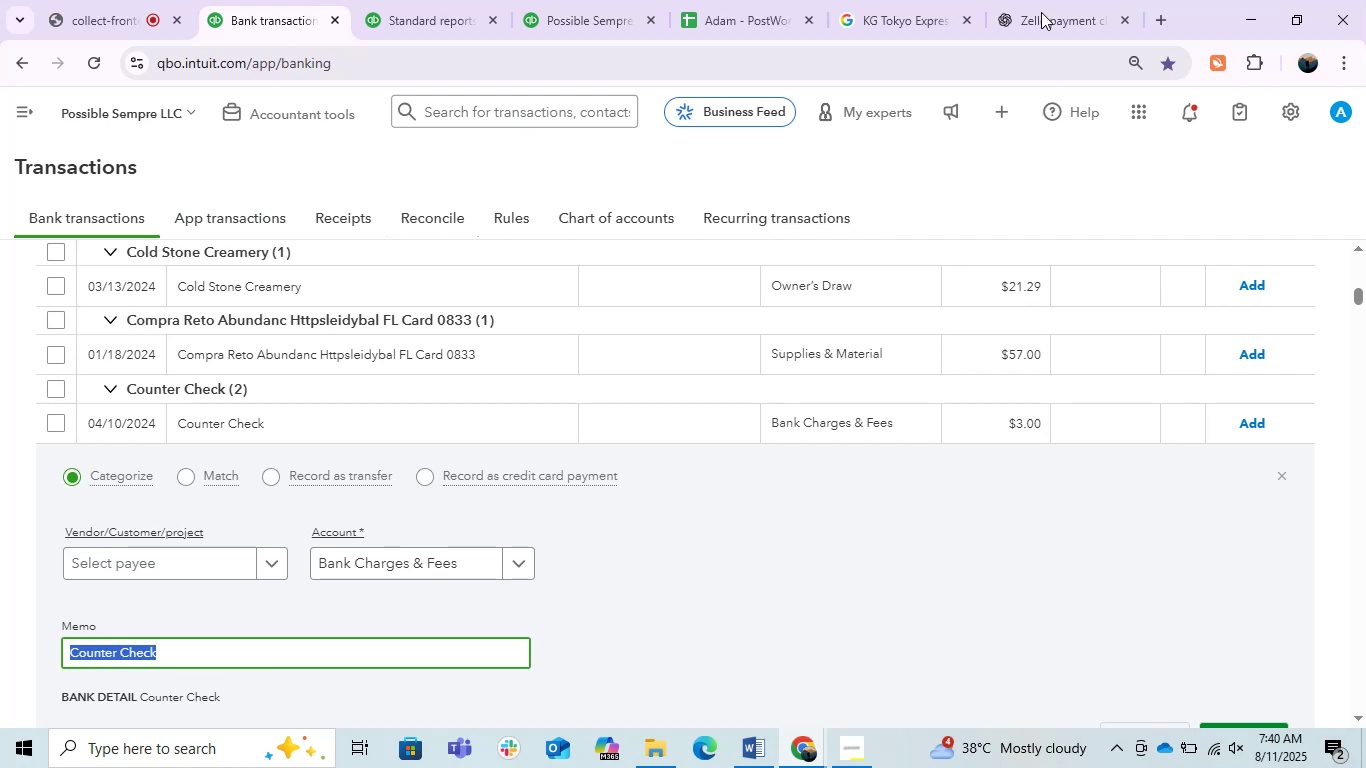 
key(Control+C)
 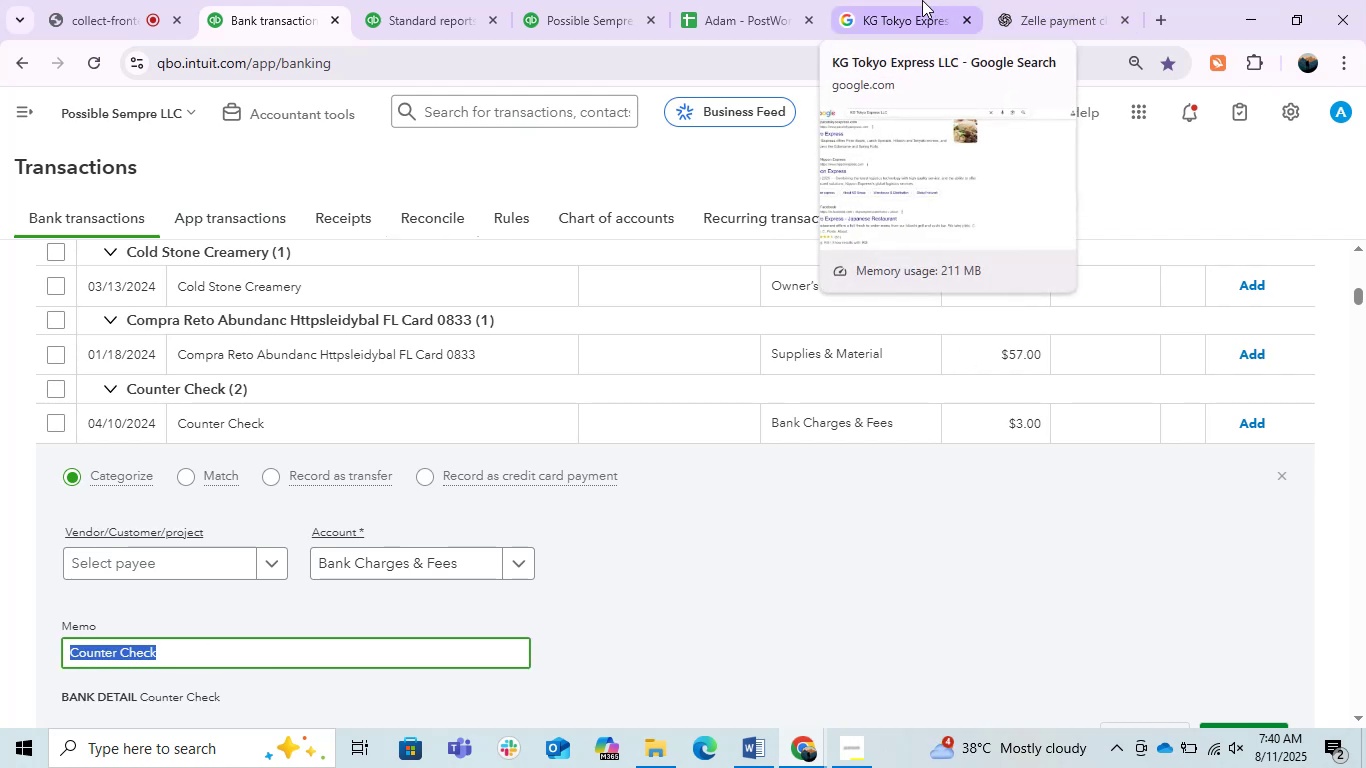 
left_click([363, 432])
 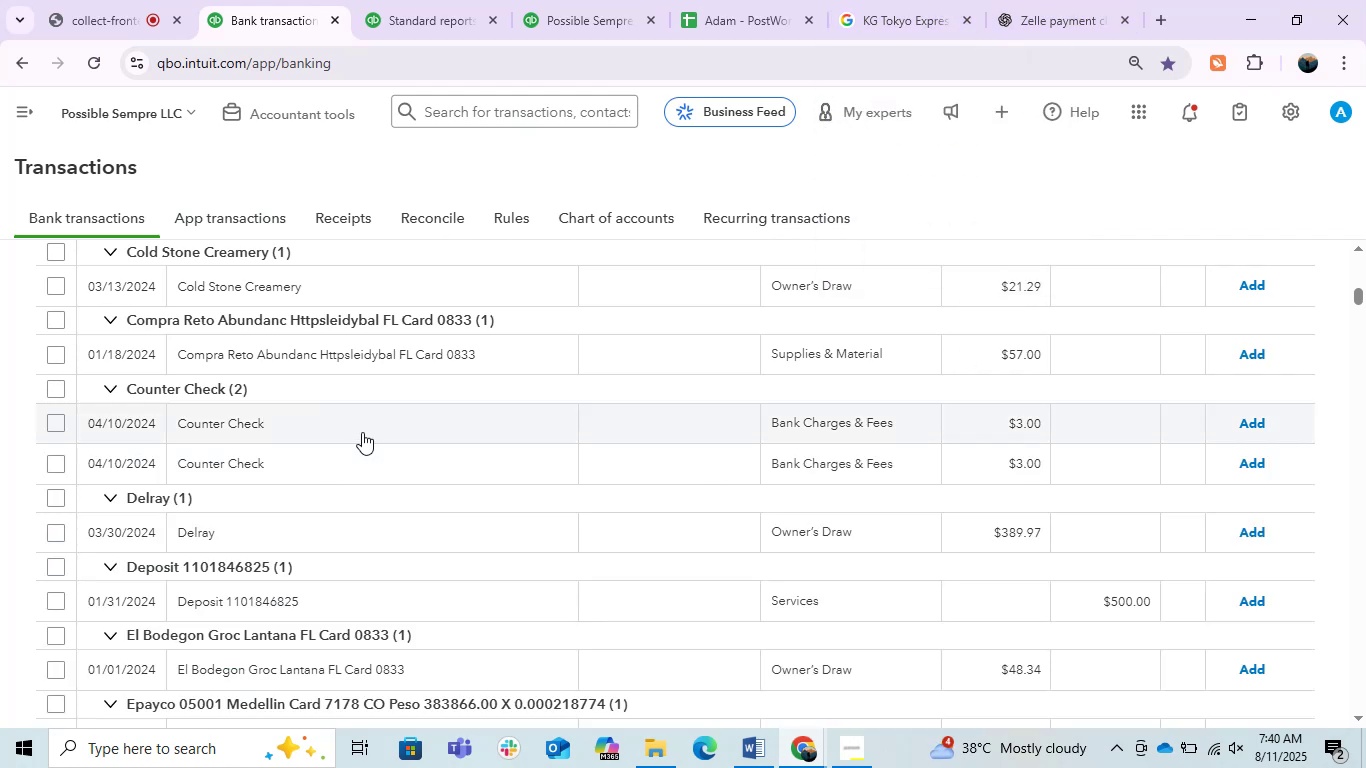 
wait(6.15)
 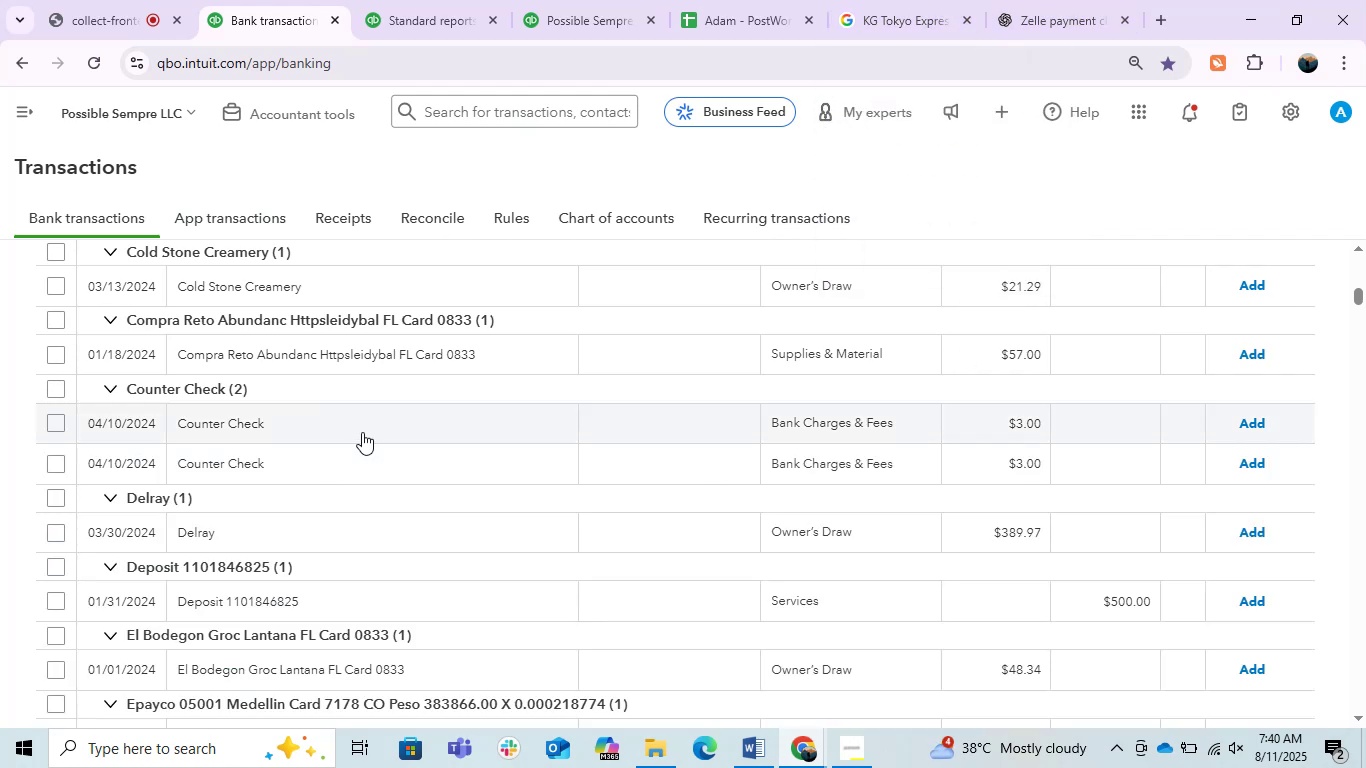 
left_click([362, 432])
 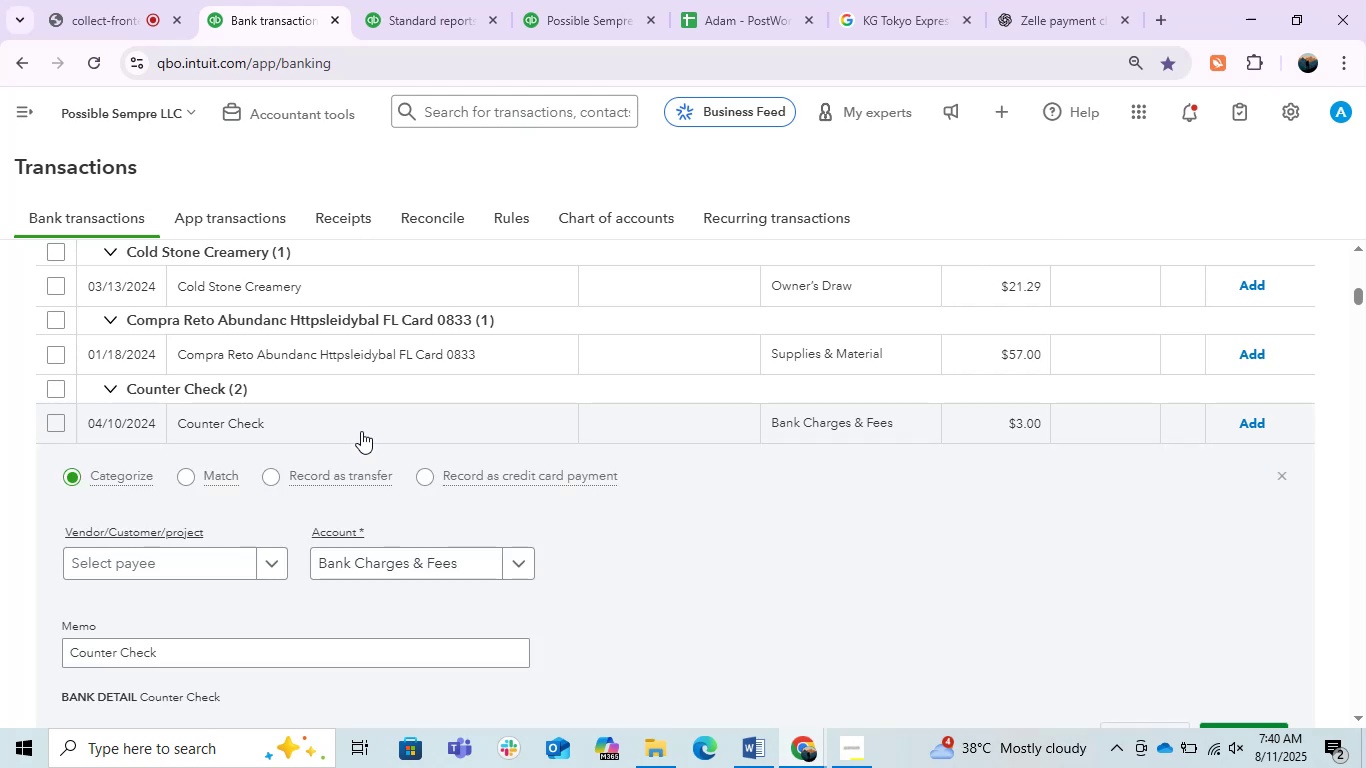 
left_click([152, 558])
 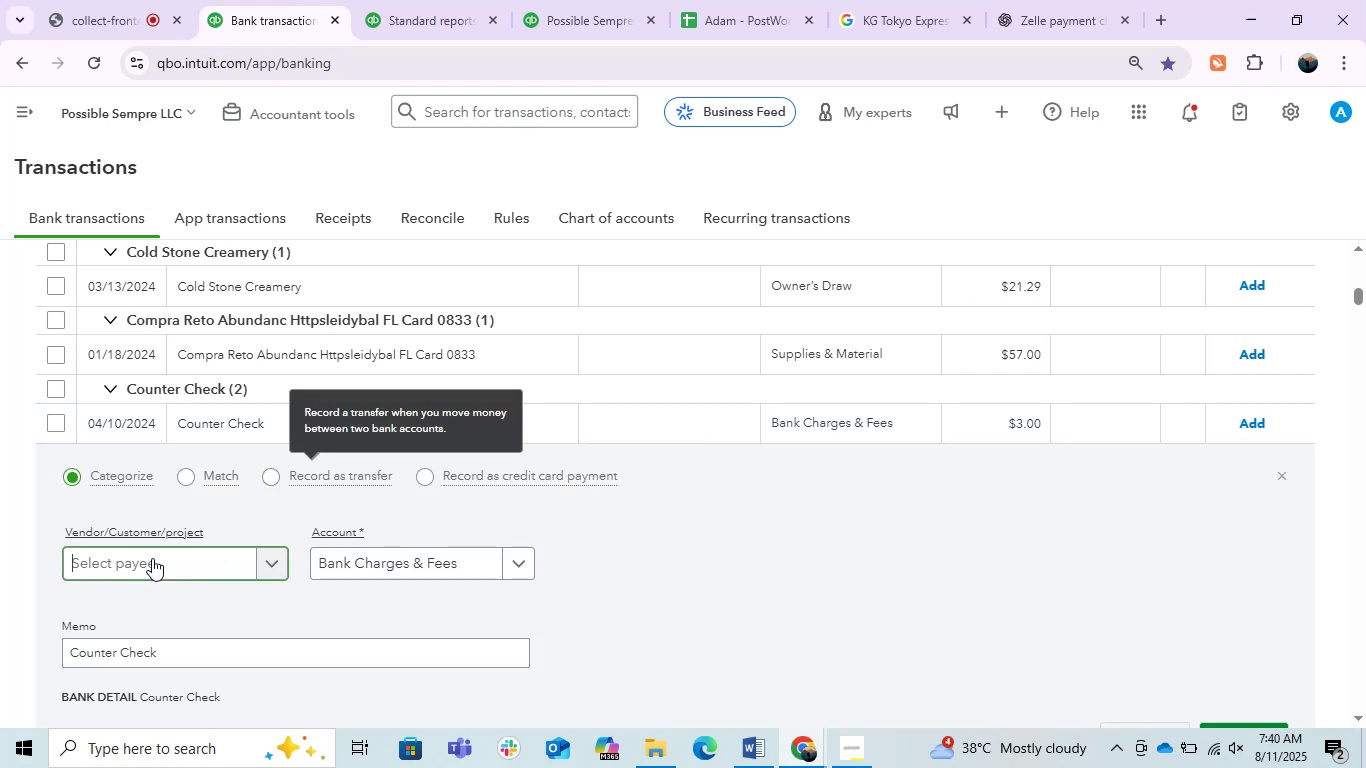 
key(Control+V)
 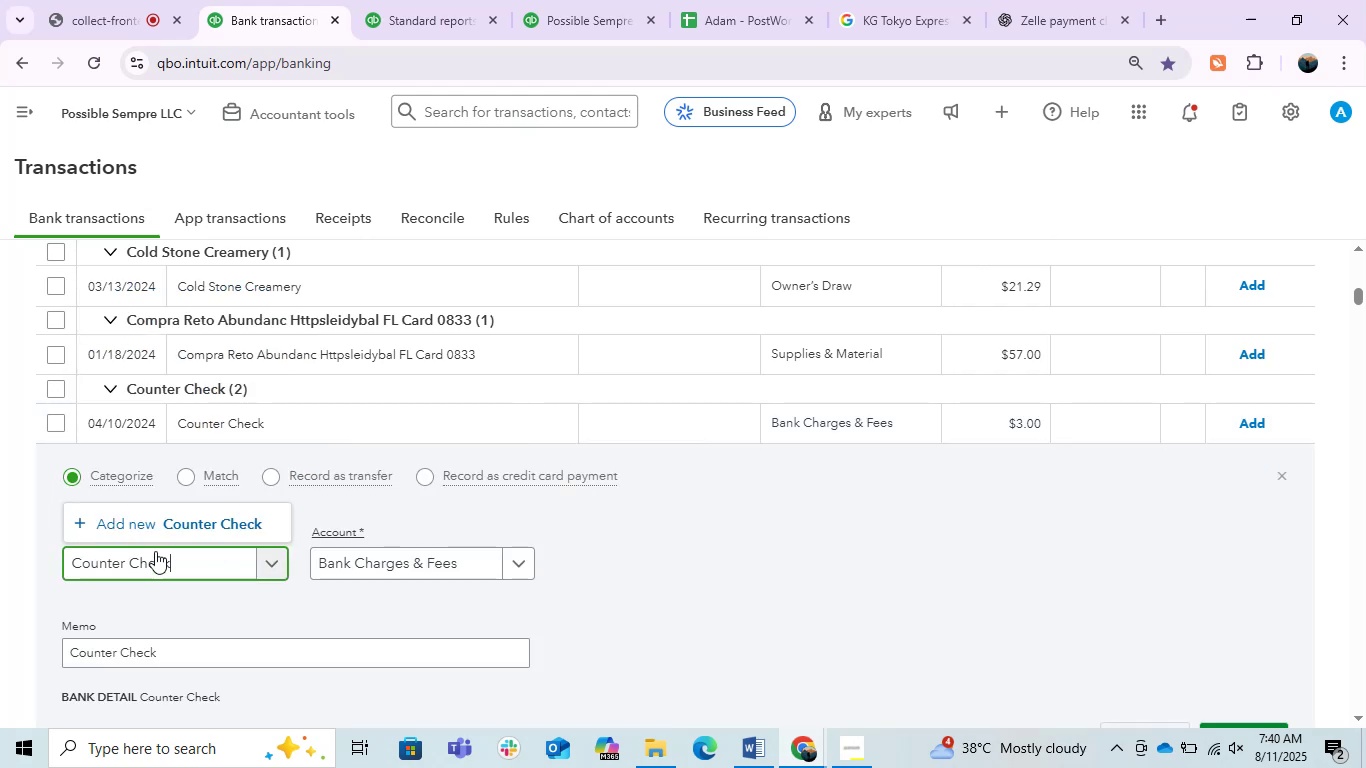 
left_click([199, 527])
 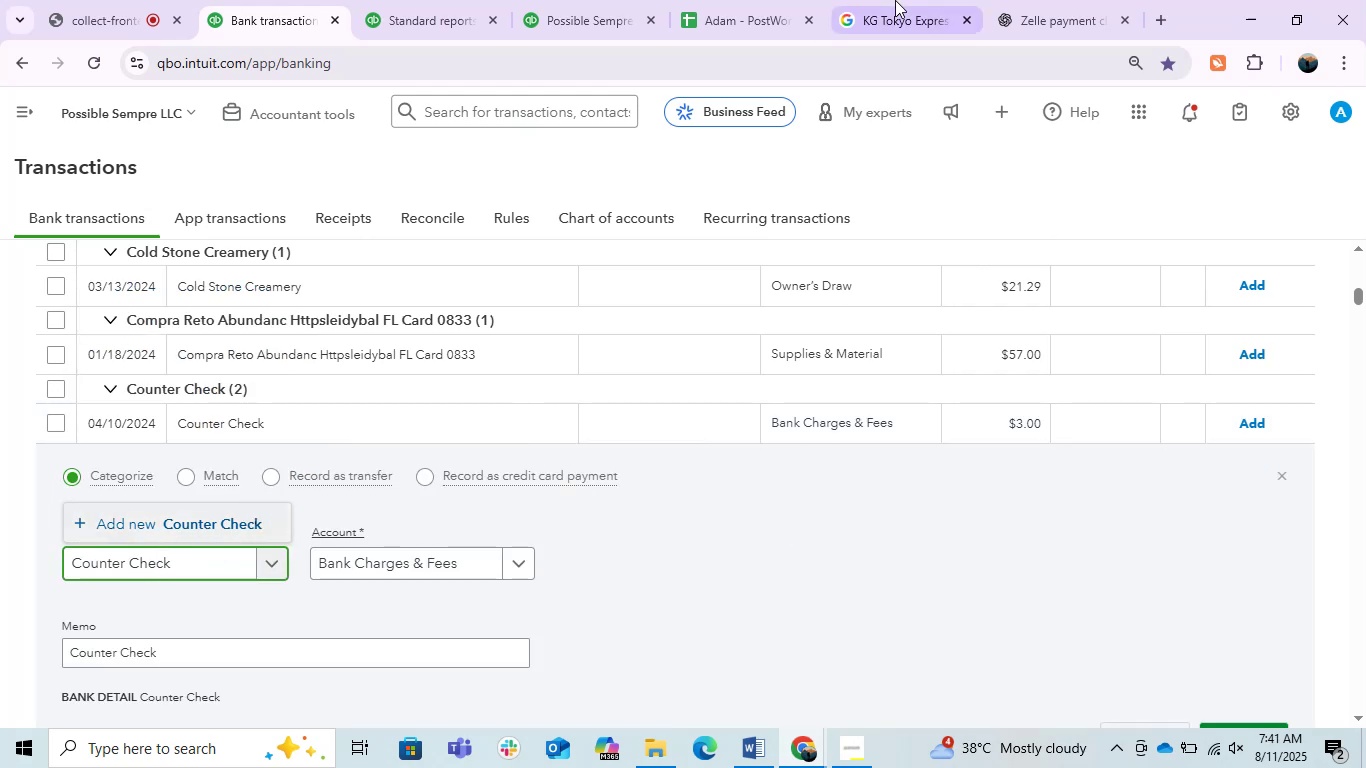 
left_click([1072, 0])
 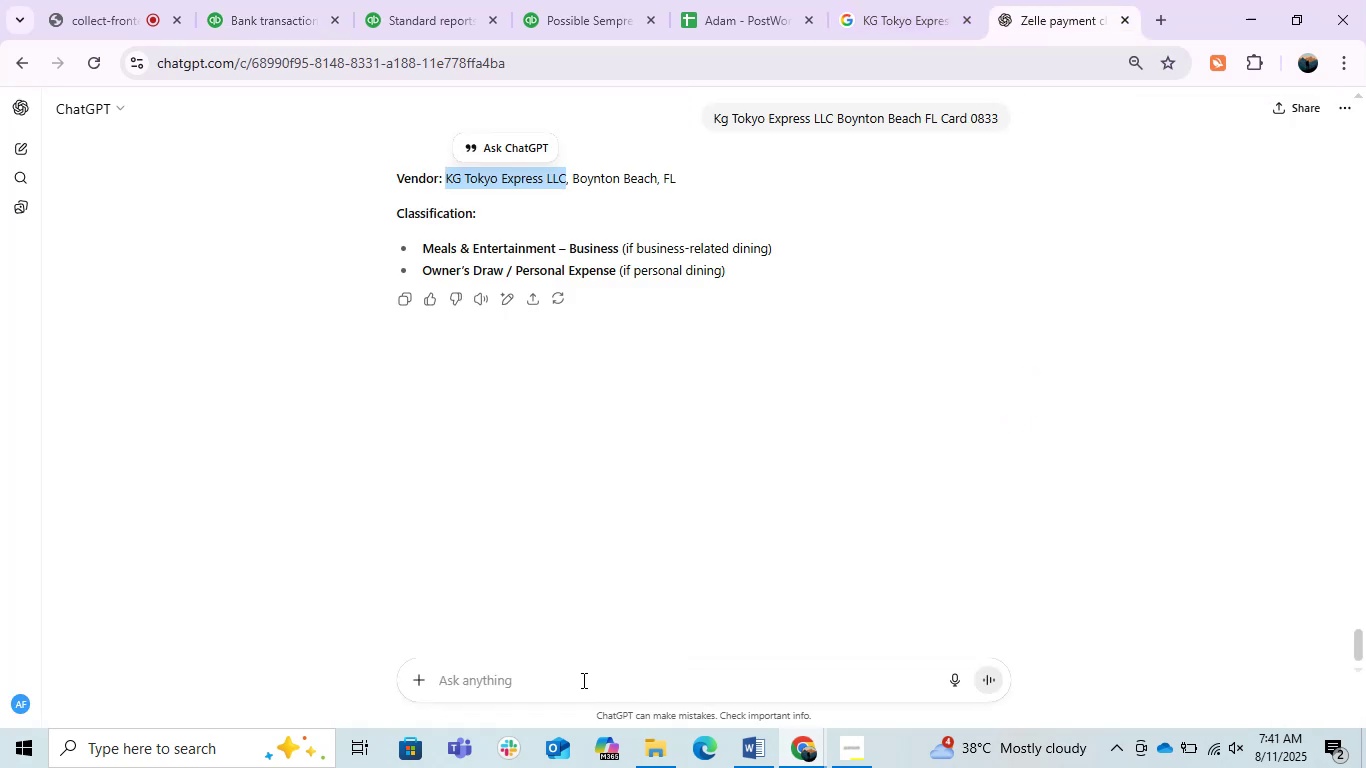 
key(Control+V)
 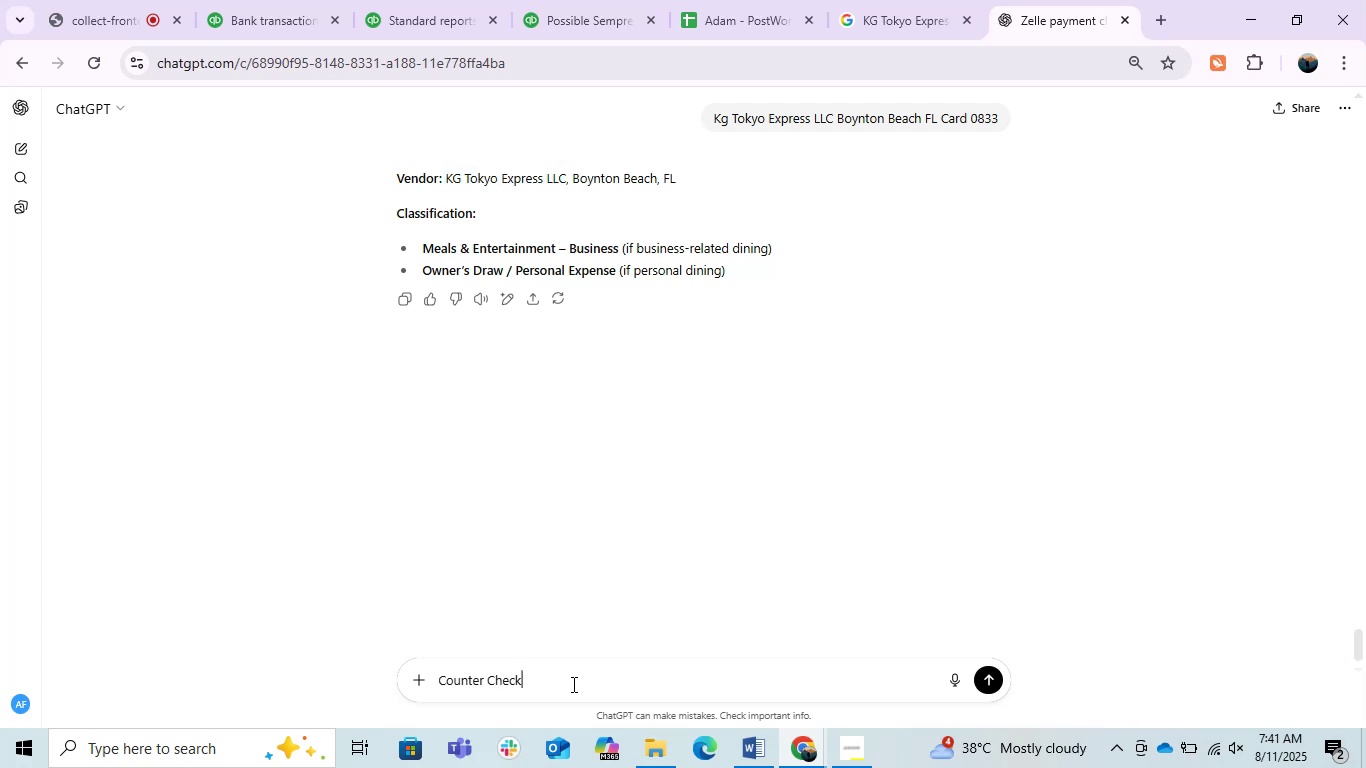 
key(Enter)
 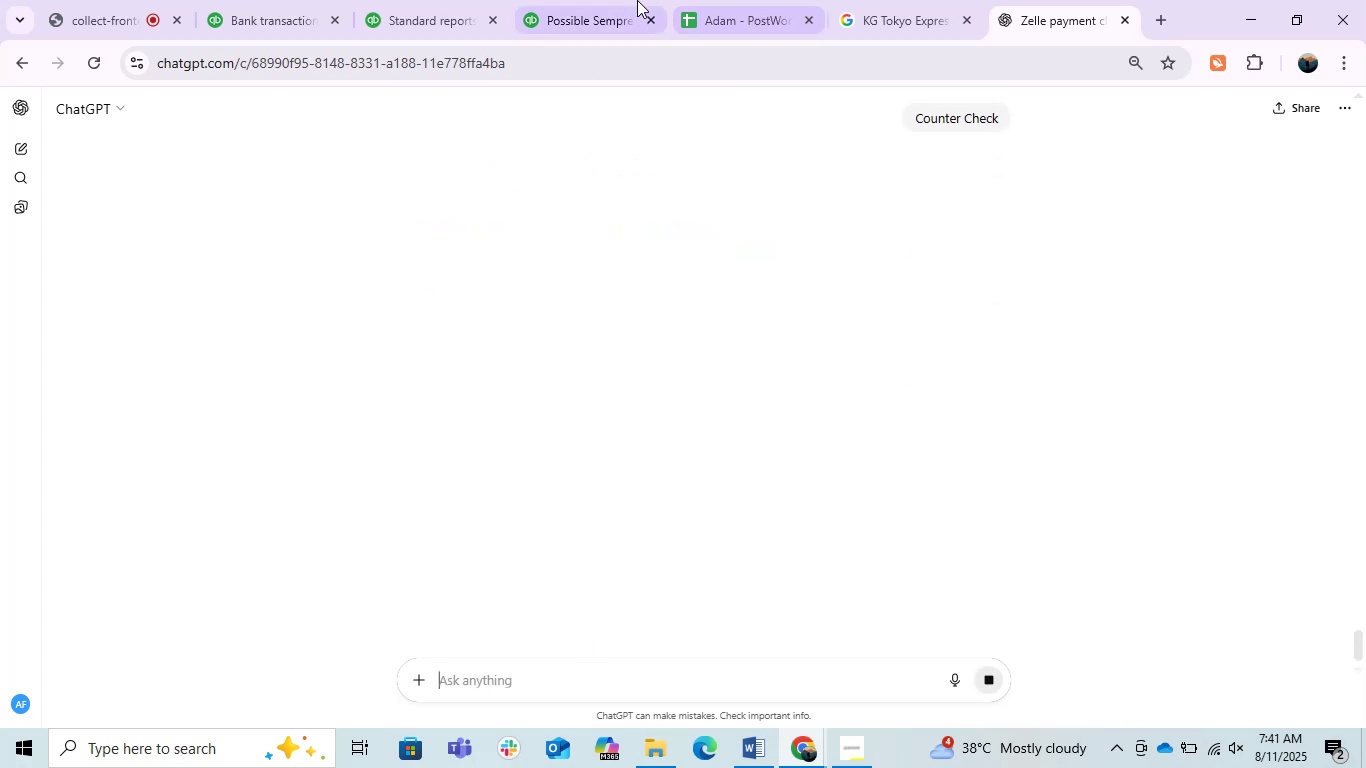 
left_click([599, 0])
 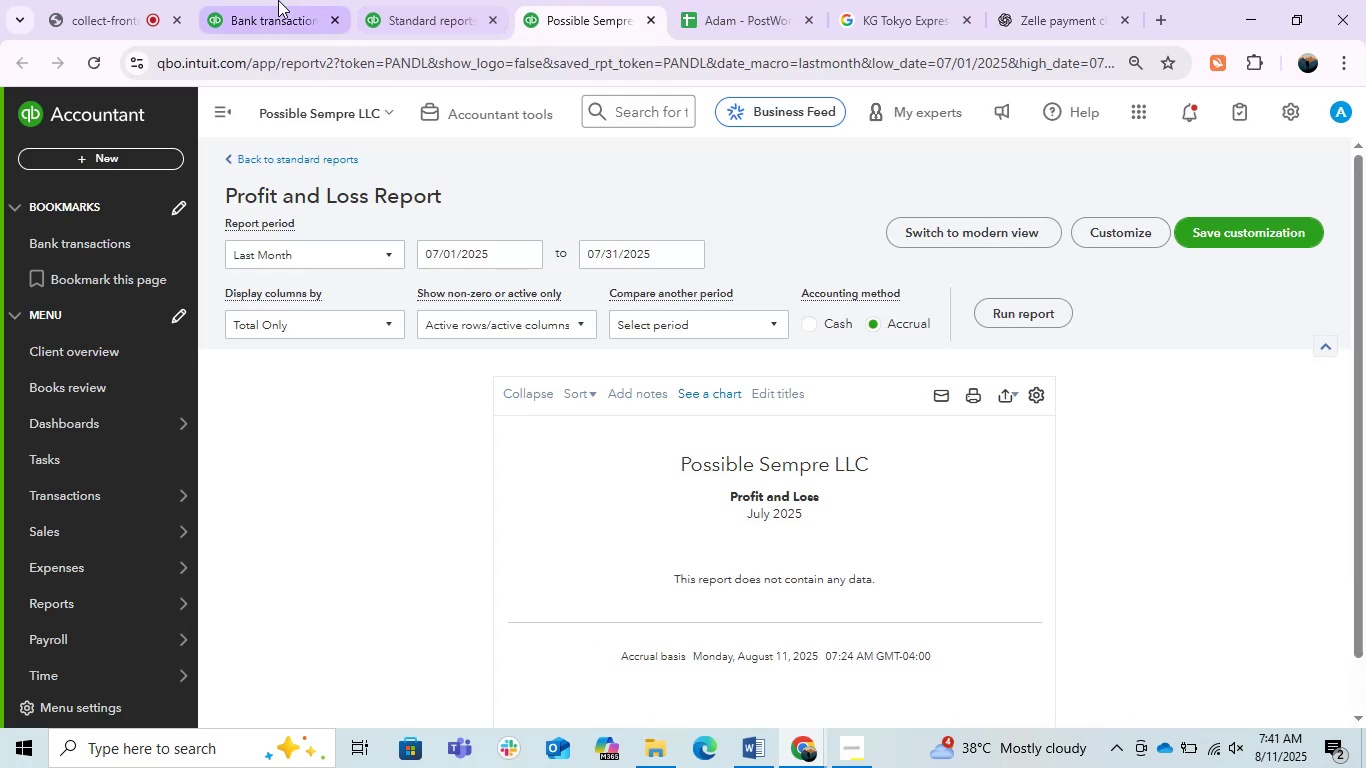 
left_click([278, 0])
 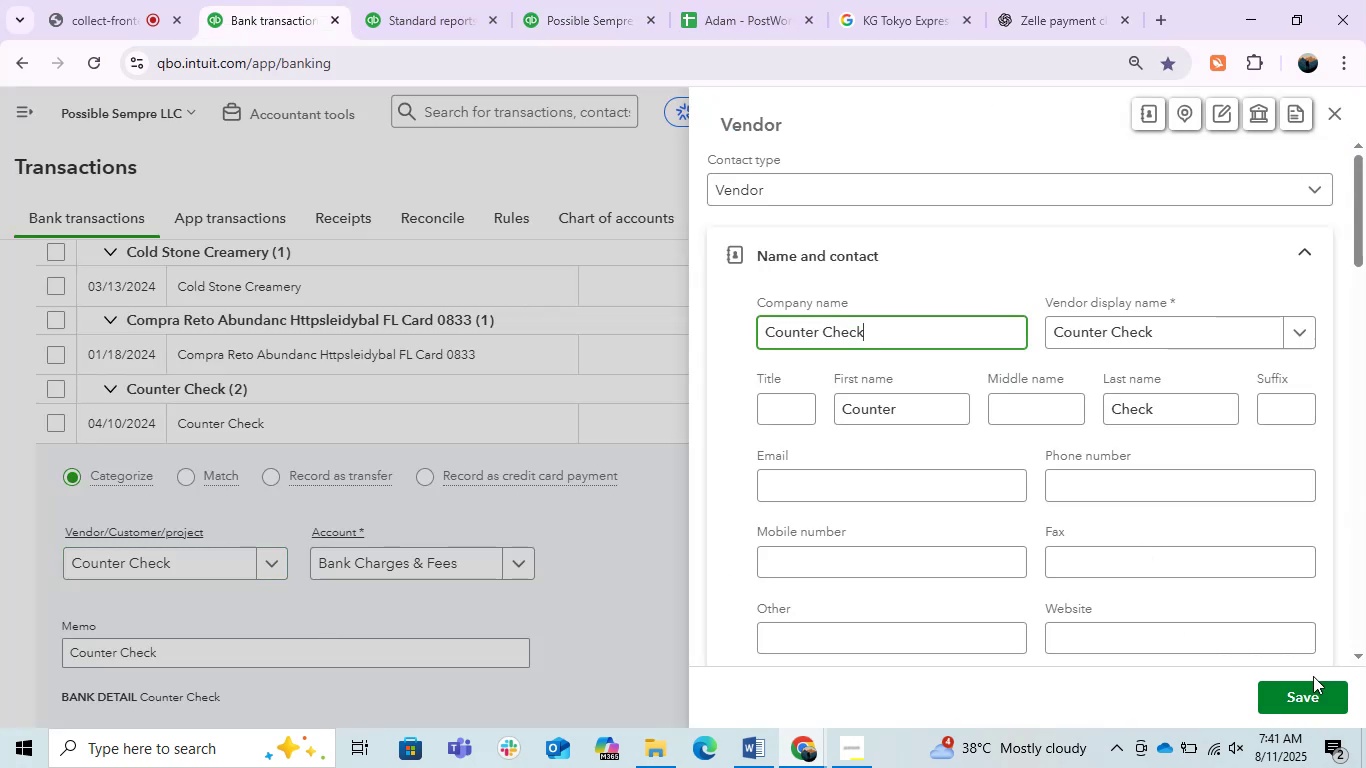 
left_click([1314, 689])
 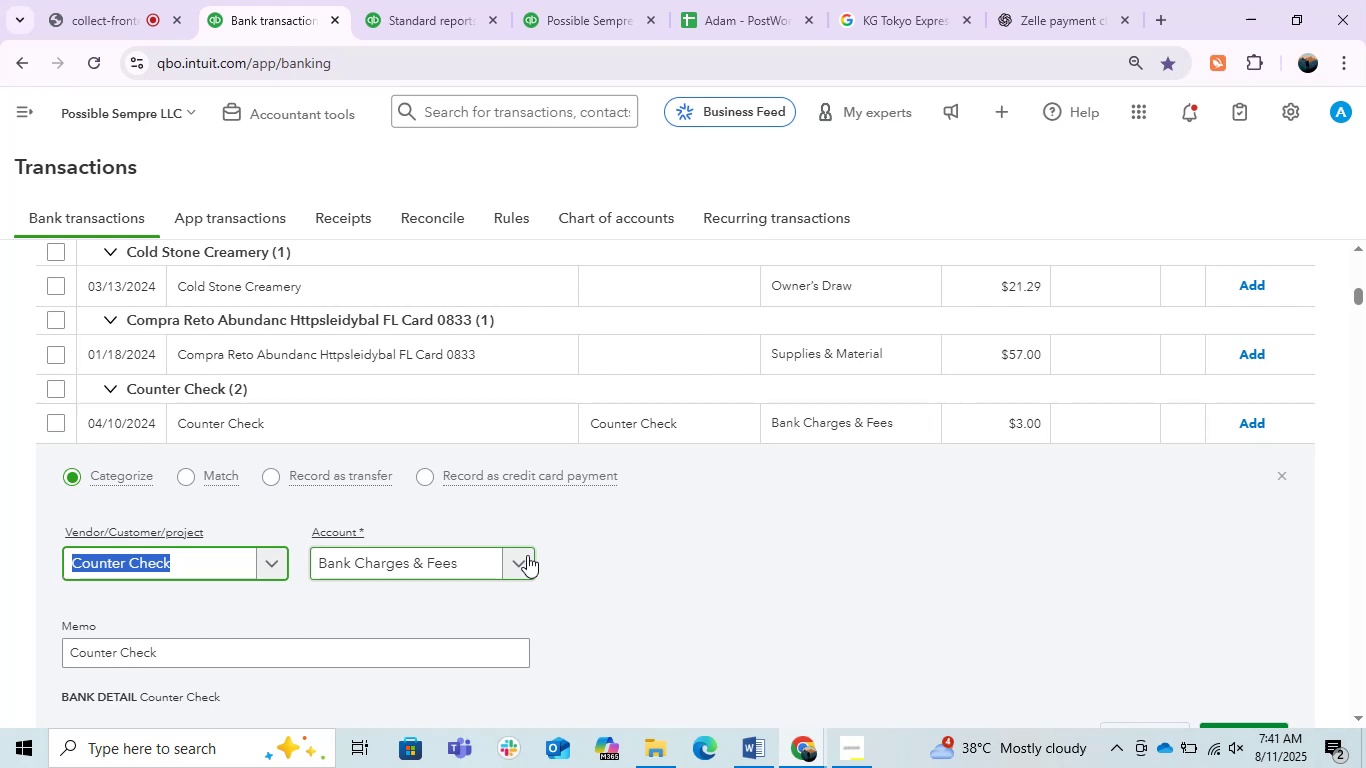 
wait(9.84)
 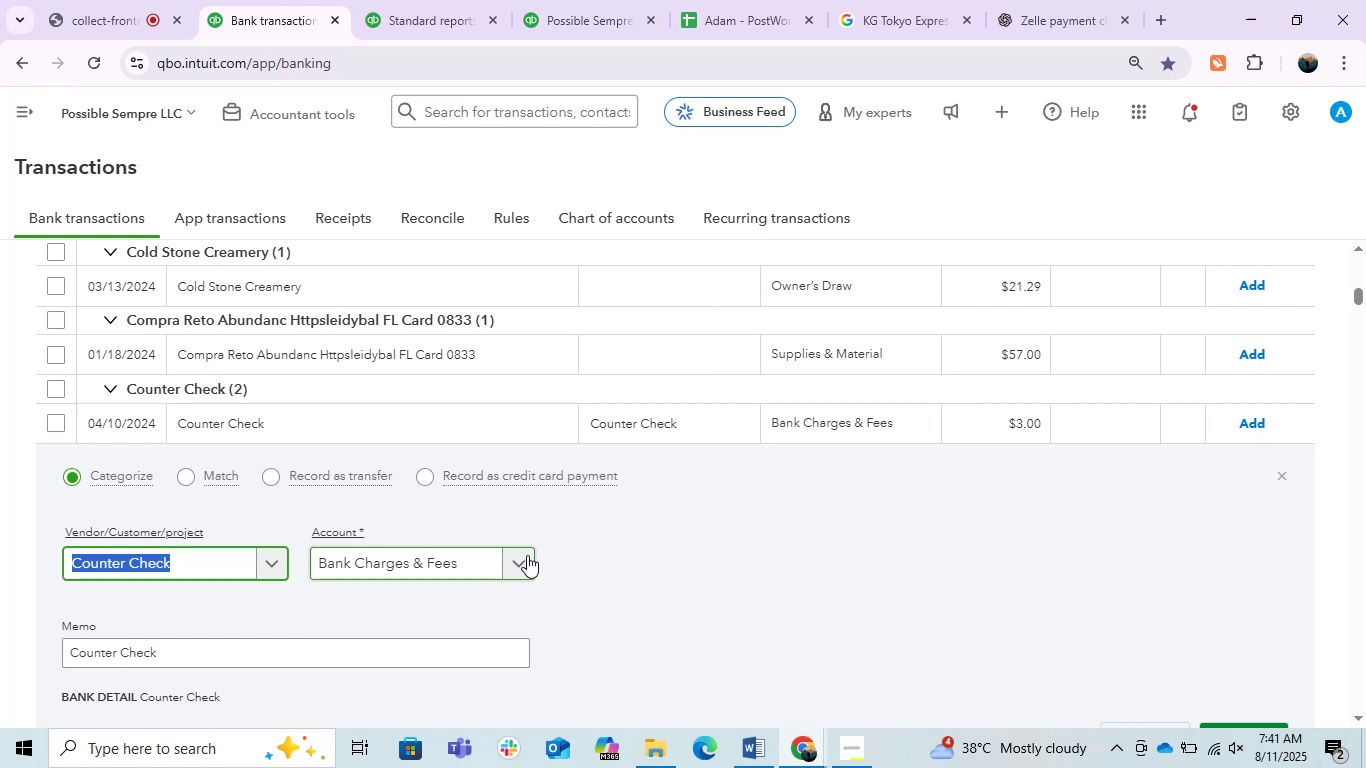 
left_click([1254, 423])
 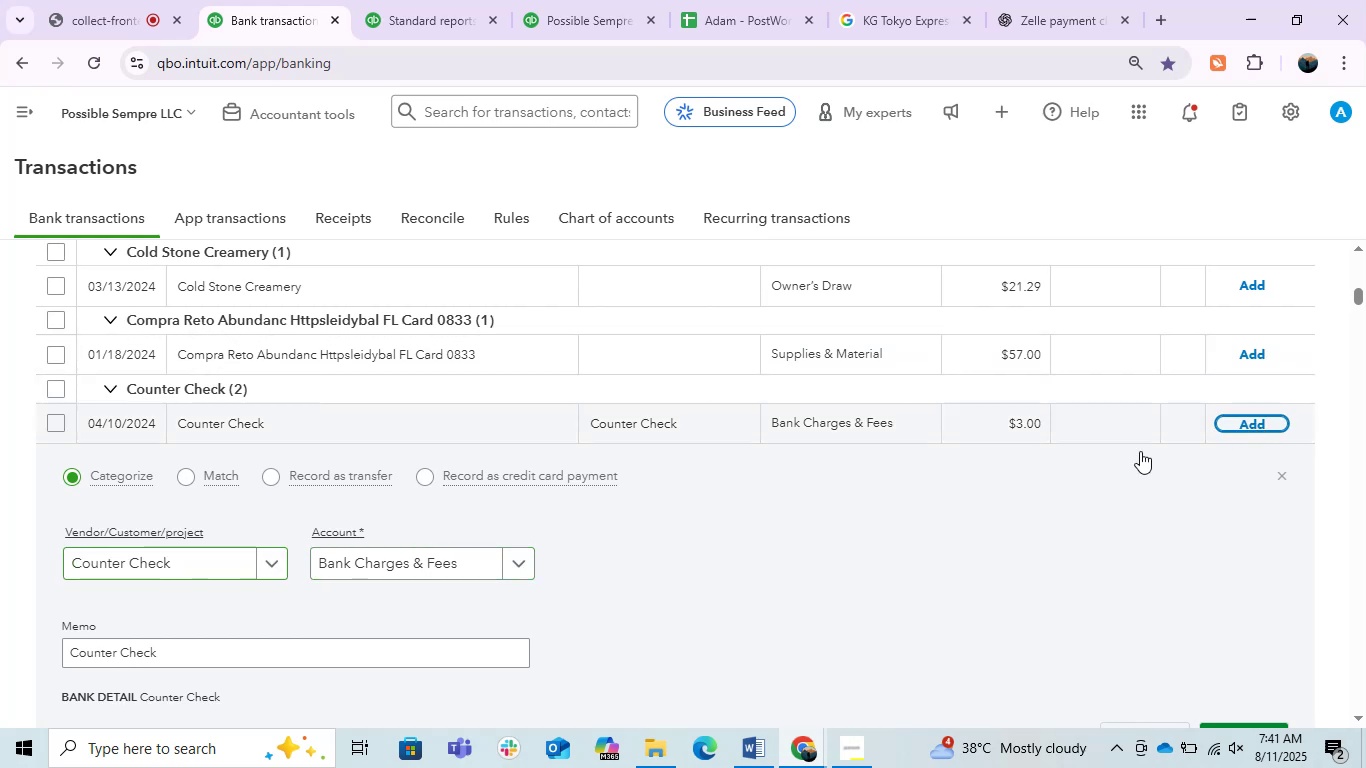 
mouse_move([749, 503])
 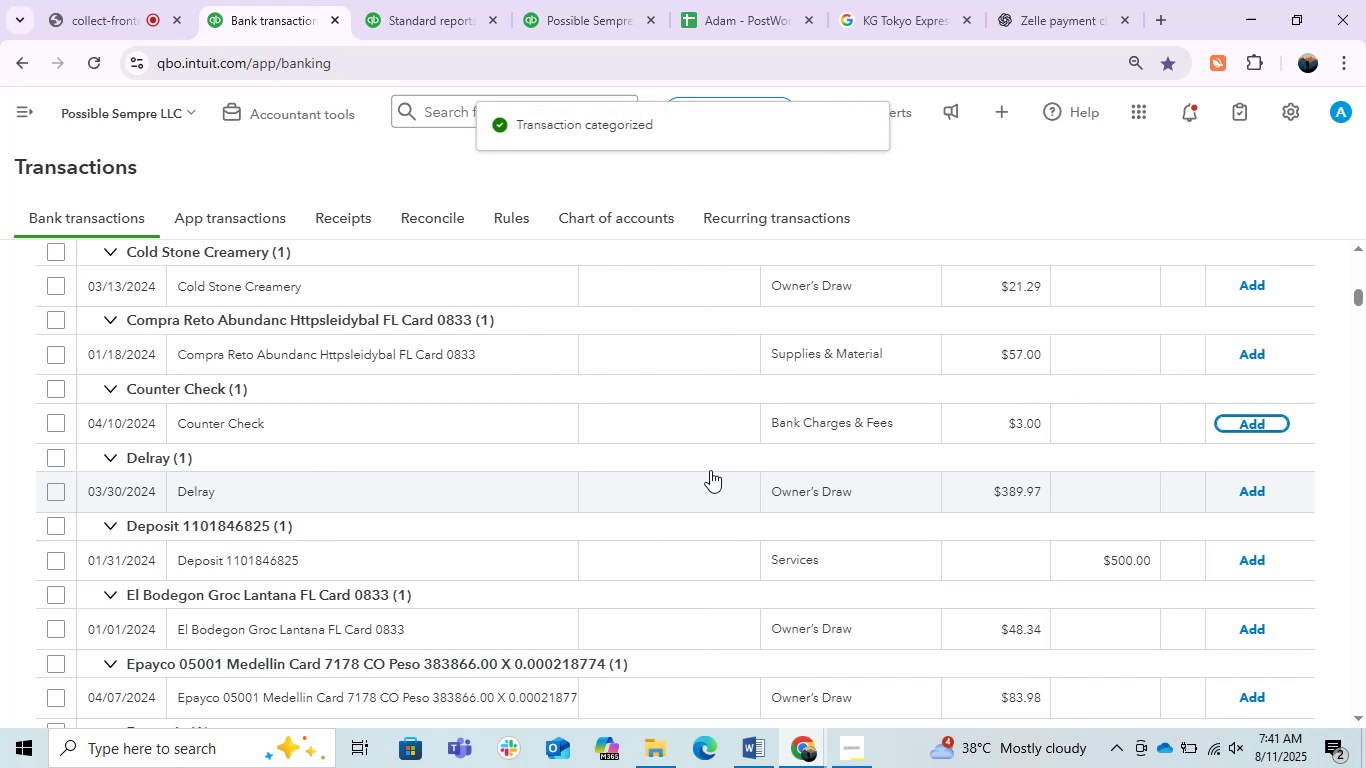 
left_click([1053, 0])
 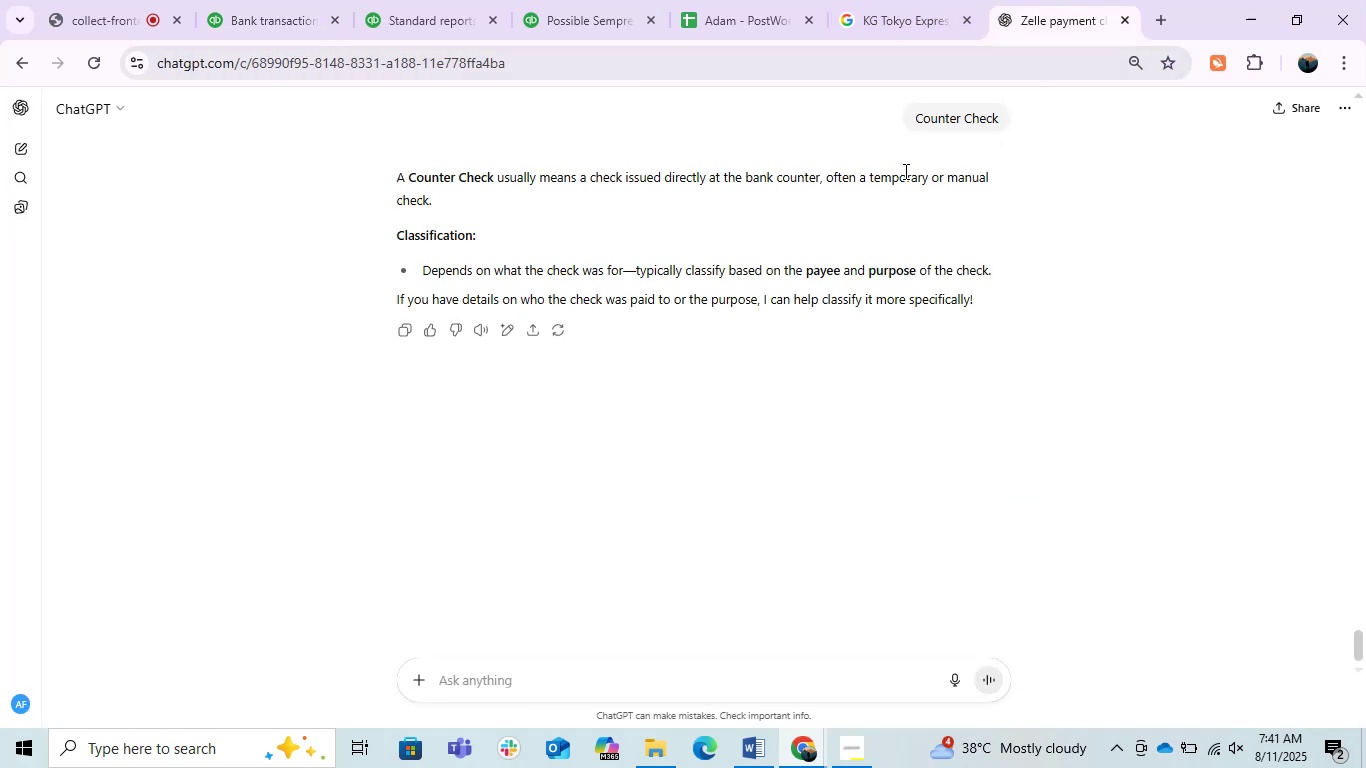 
wait(5.36)
 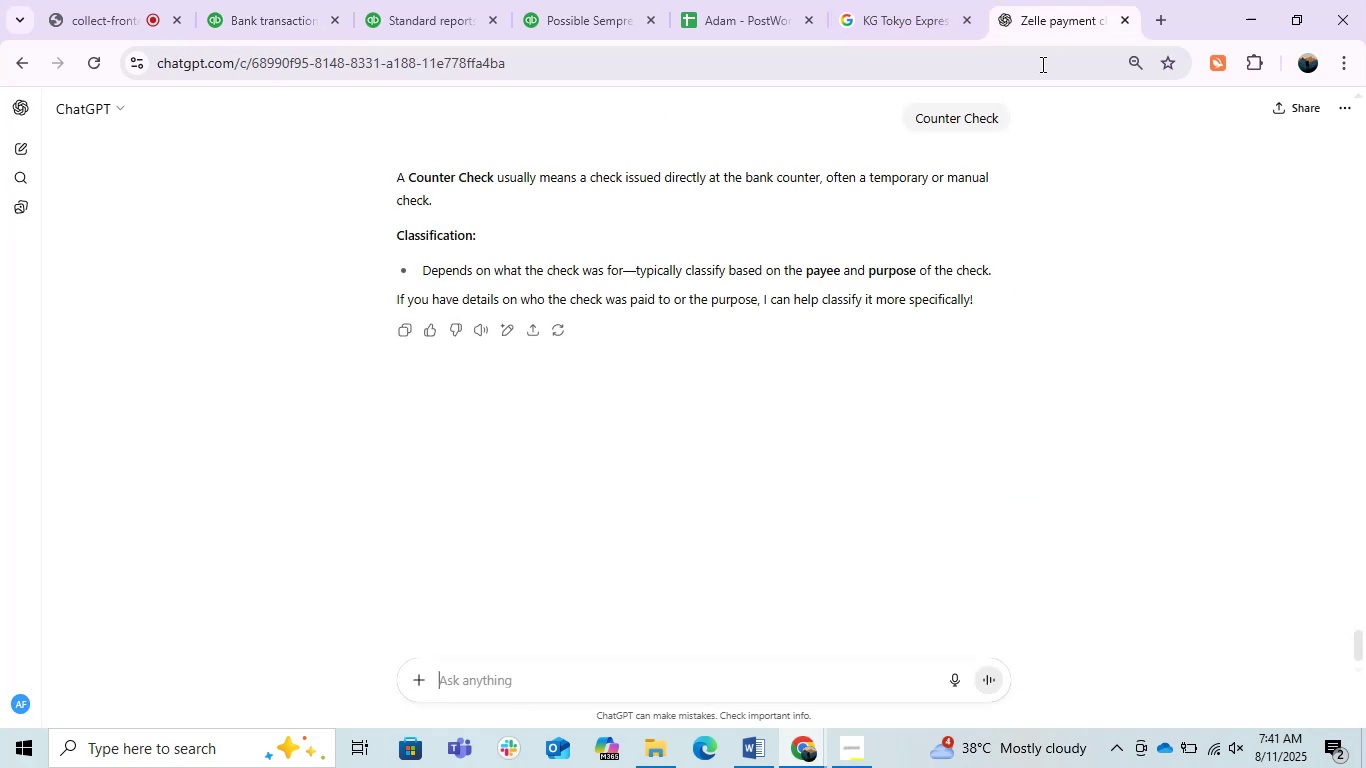 
left_click([883, 0])
 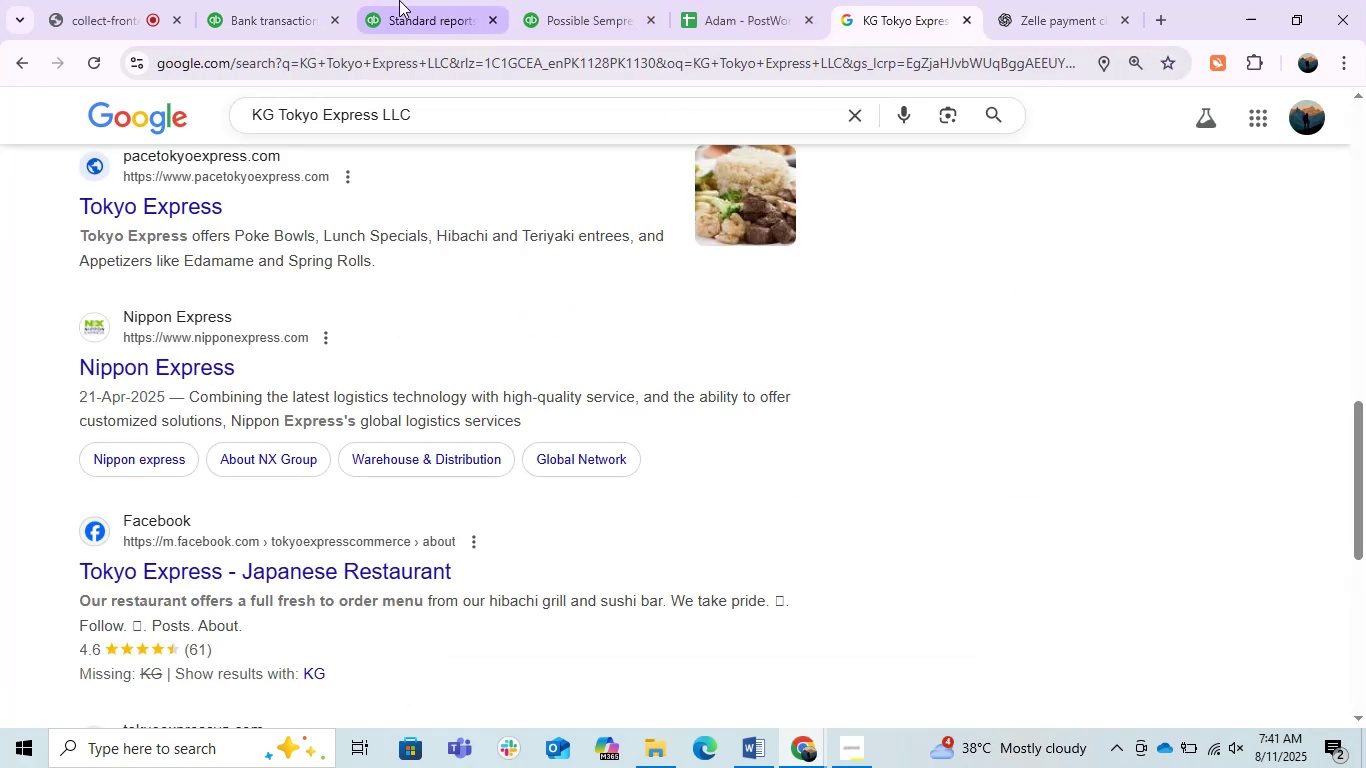 
left_click([296, 0])
 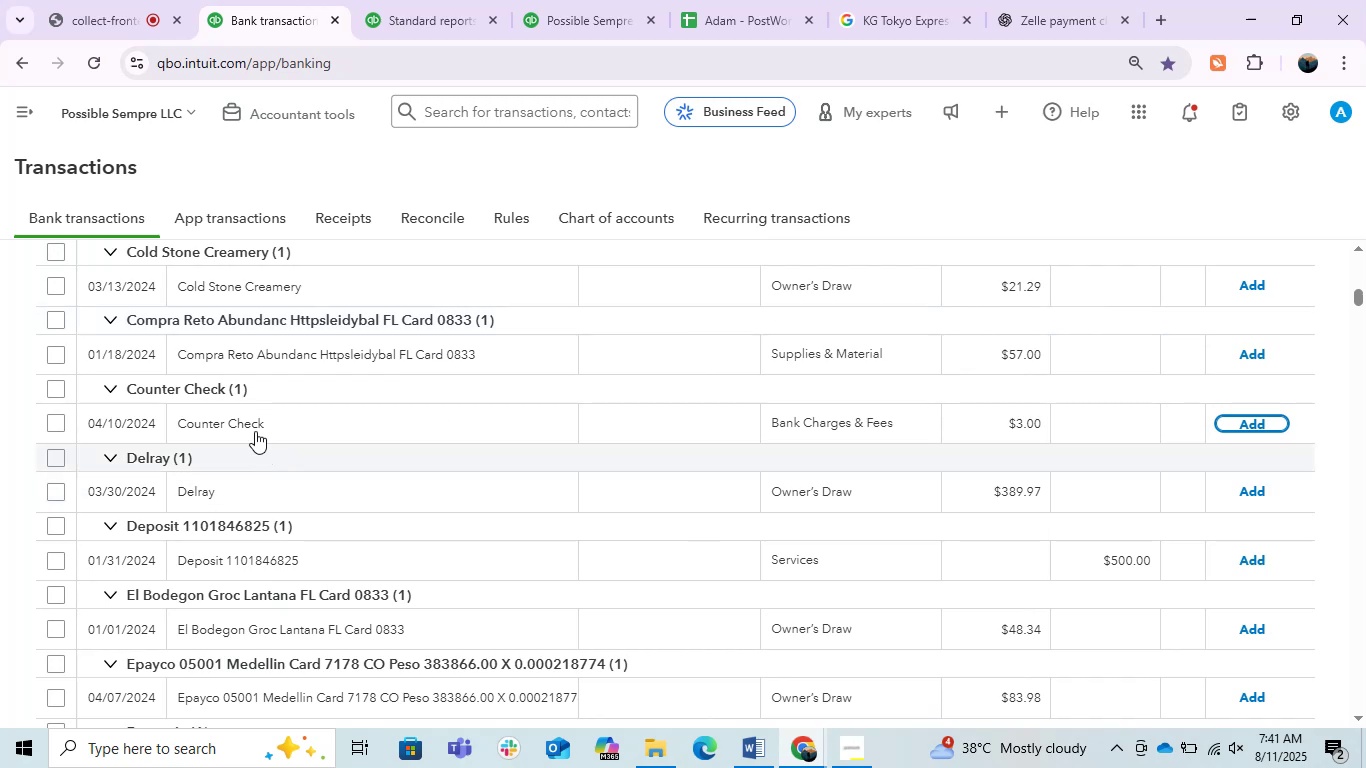 
left_click([255, 431])
 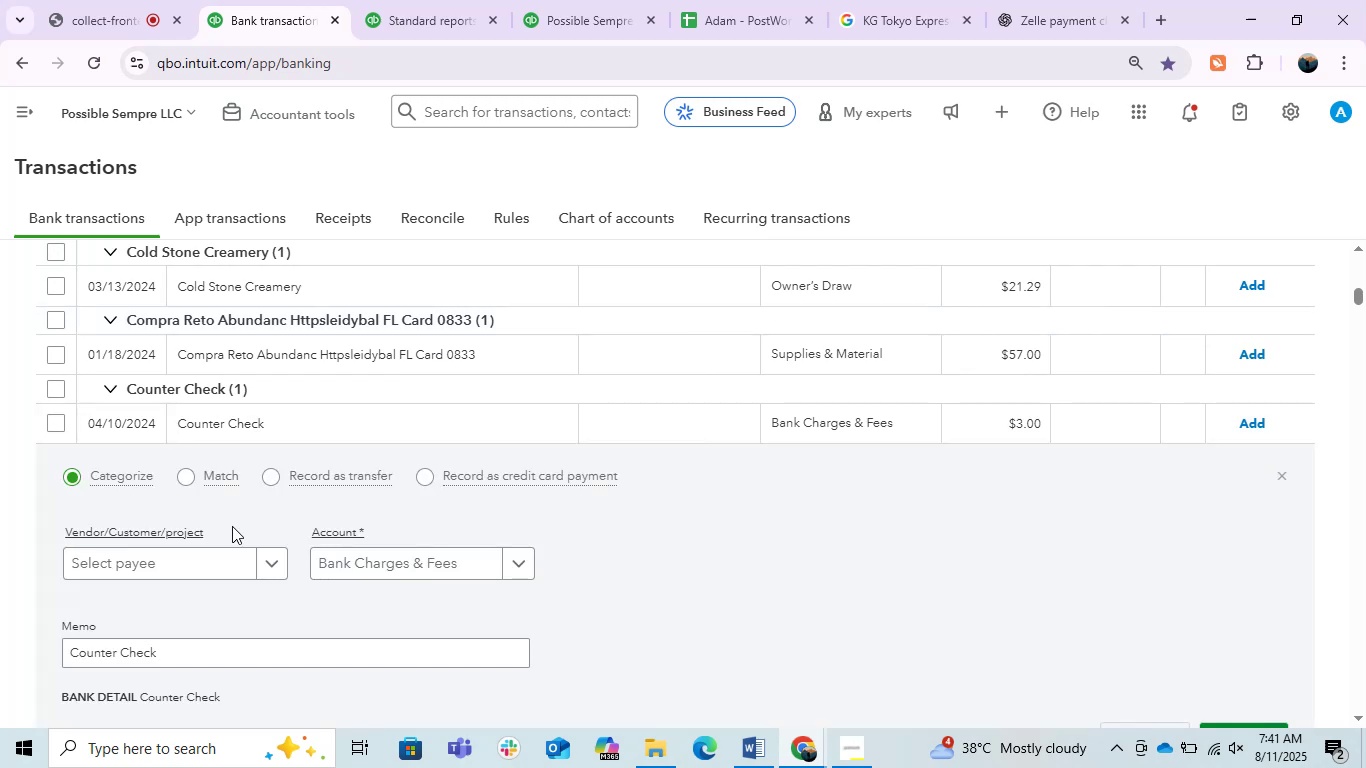 
left_click([179, 563])
 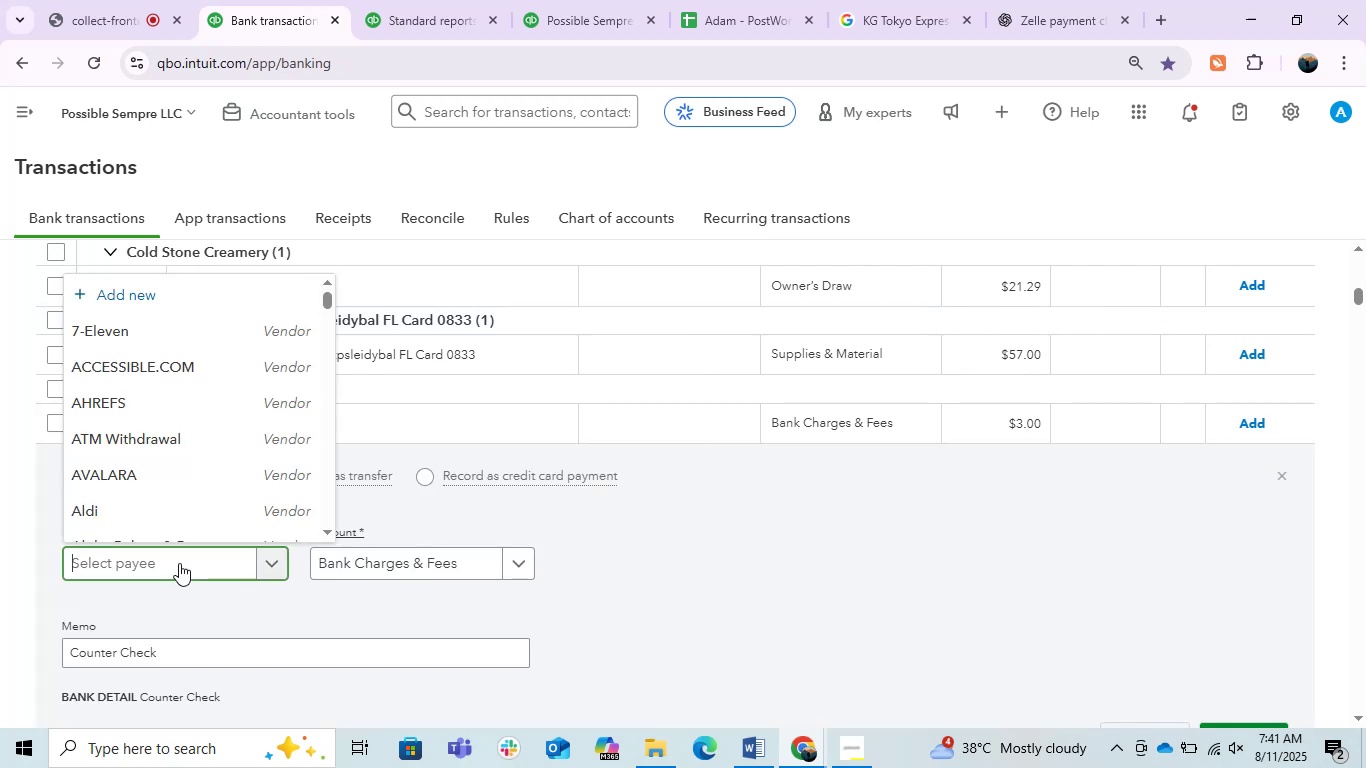 
type(coun)
 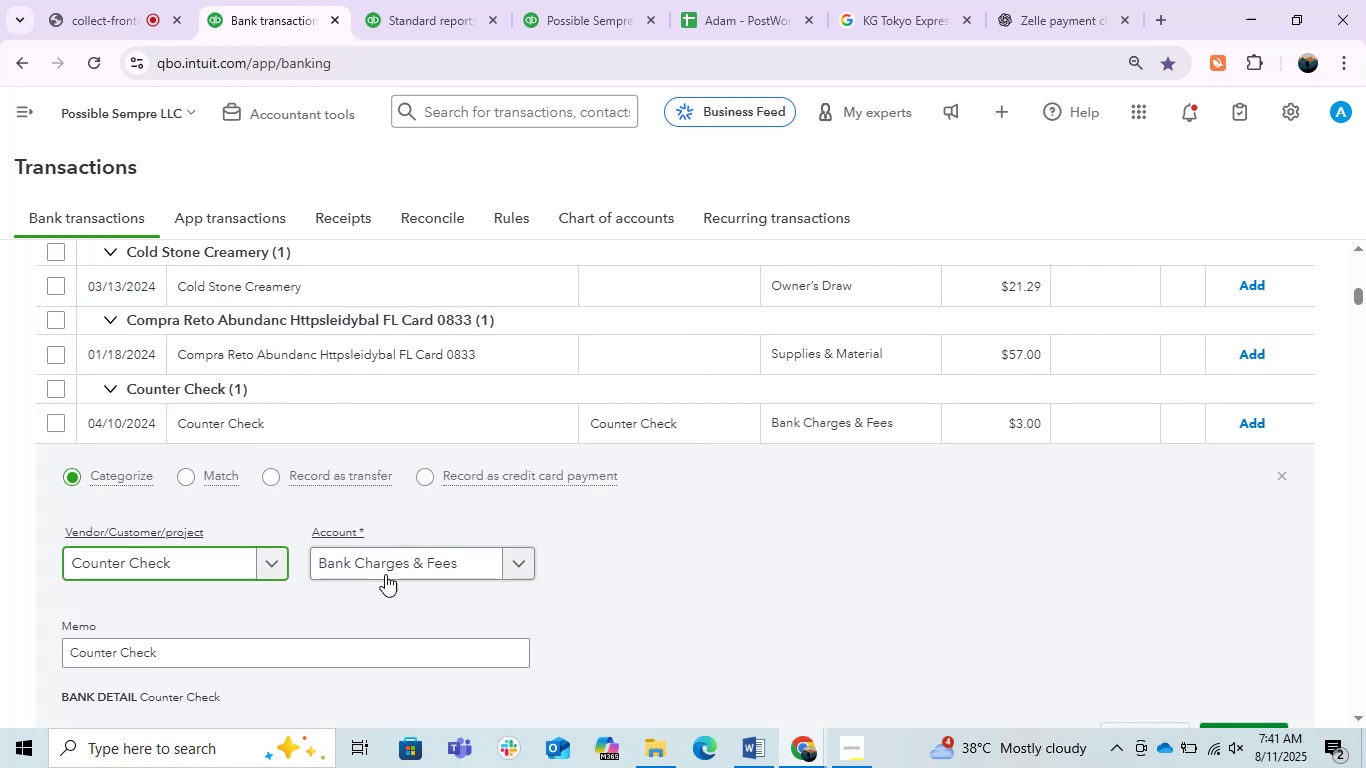 
wait(5.61)
 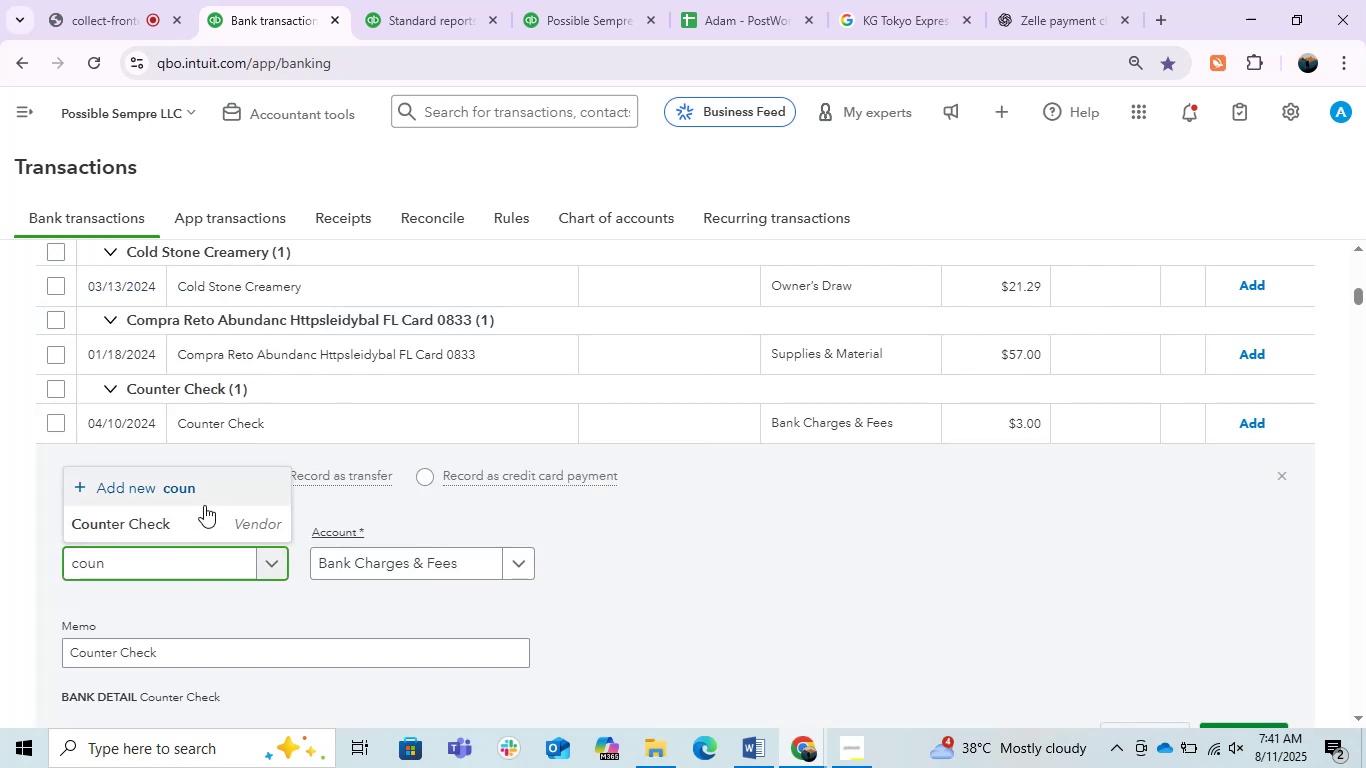 
left_click([1257, 420])
 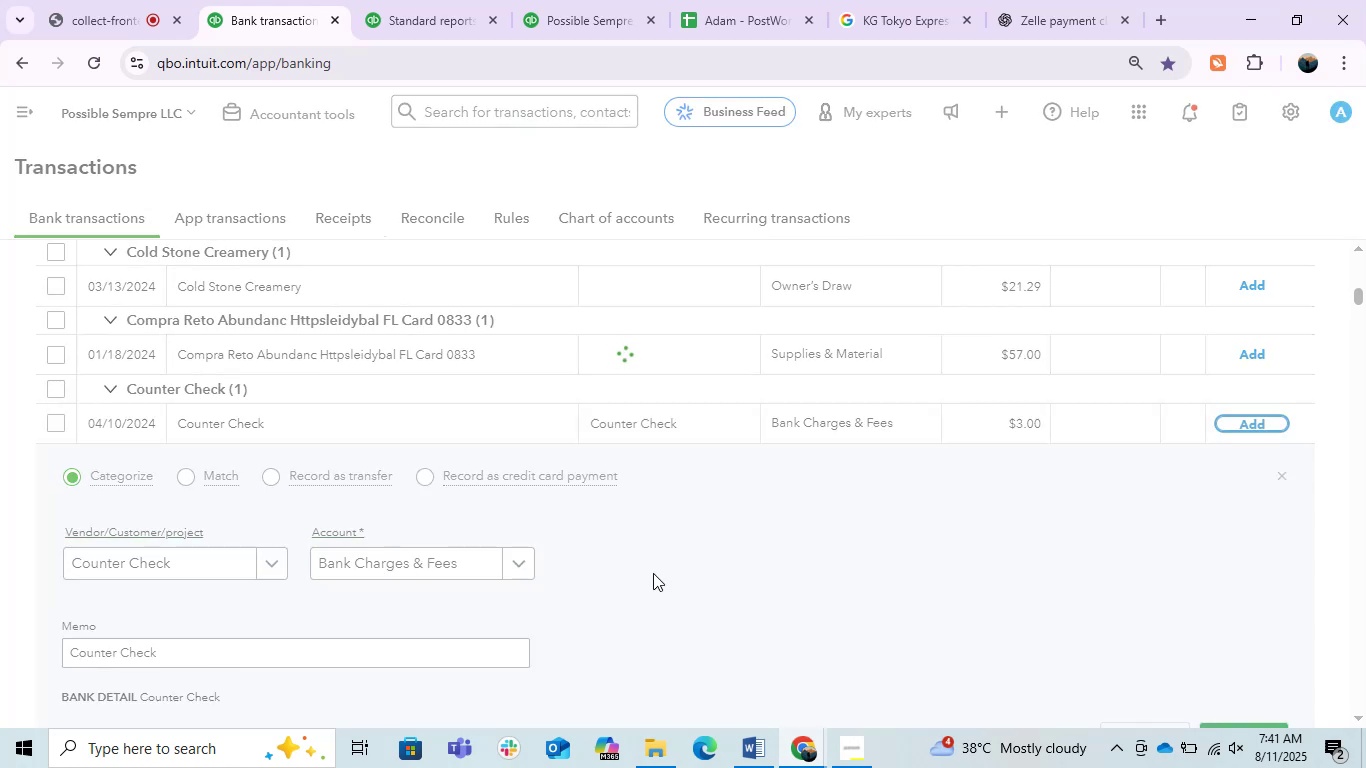 
wait(8.28)
 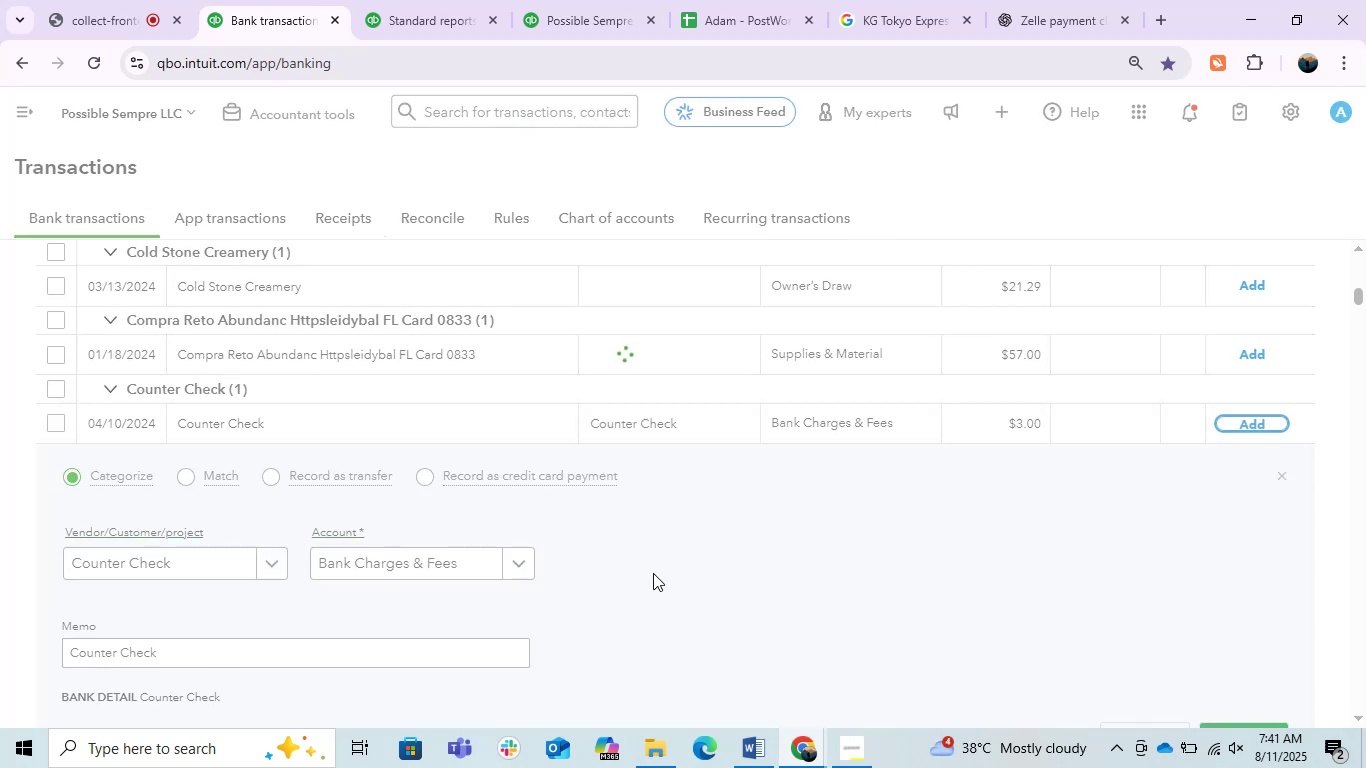 
scroll: coordinate [387, 575], scroll_direction: down, amount: 4.0
 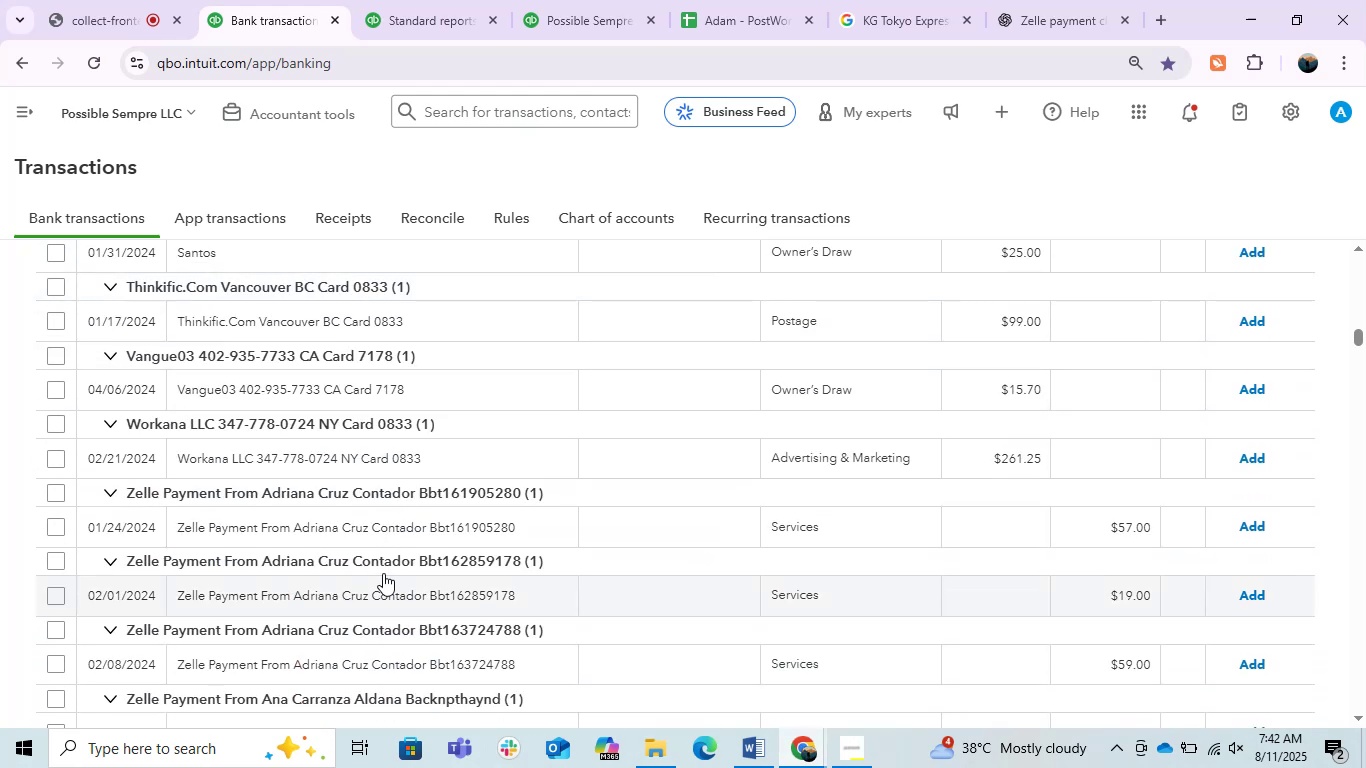 
scroll: coordinate [376, 571], scroll_direction: up, amount: 10.0
 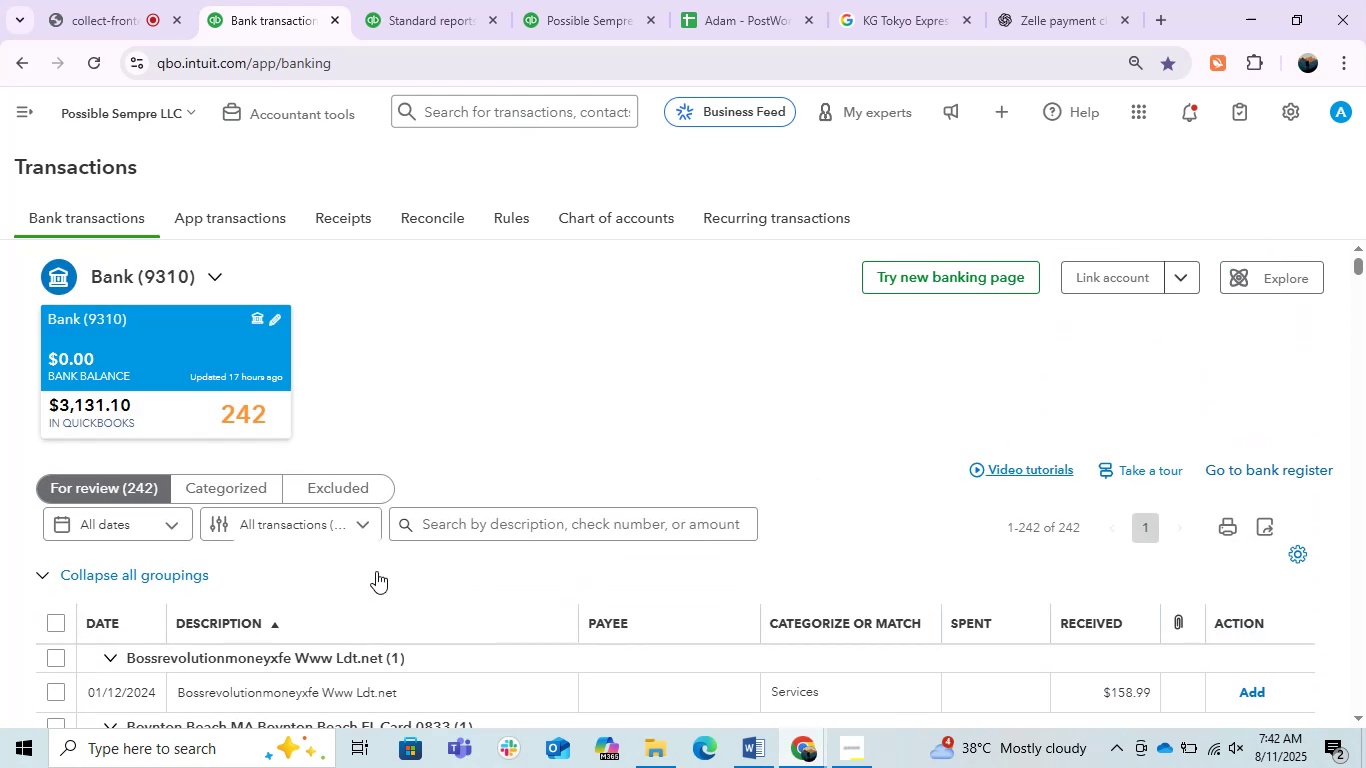 
scroll: coordinate [376, 571], scroll_direction: down, amount: 1.0
 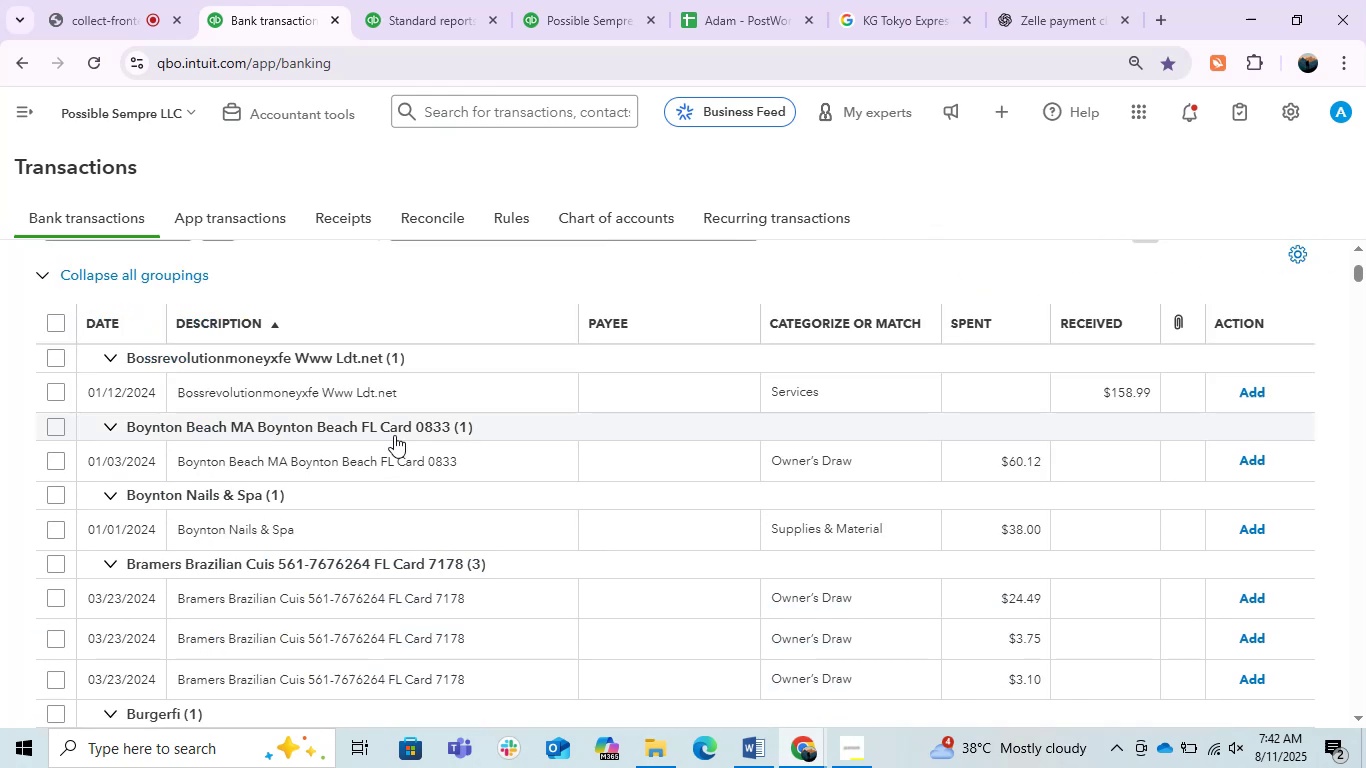 
mouse_move([351, 392])
 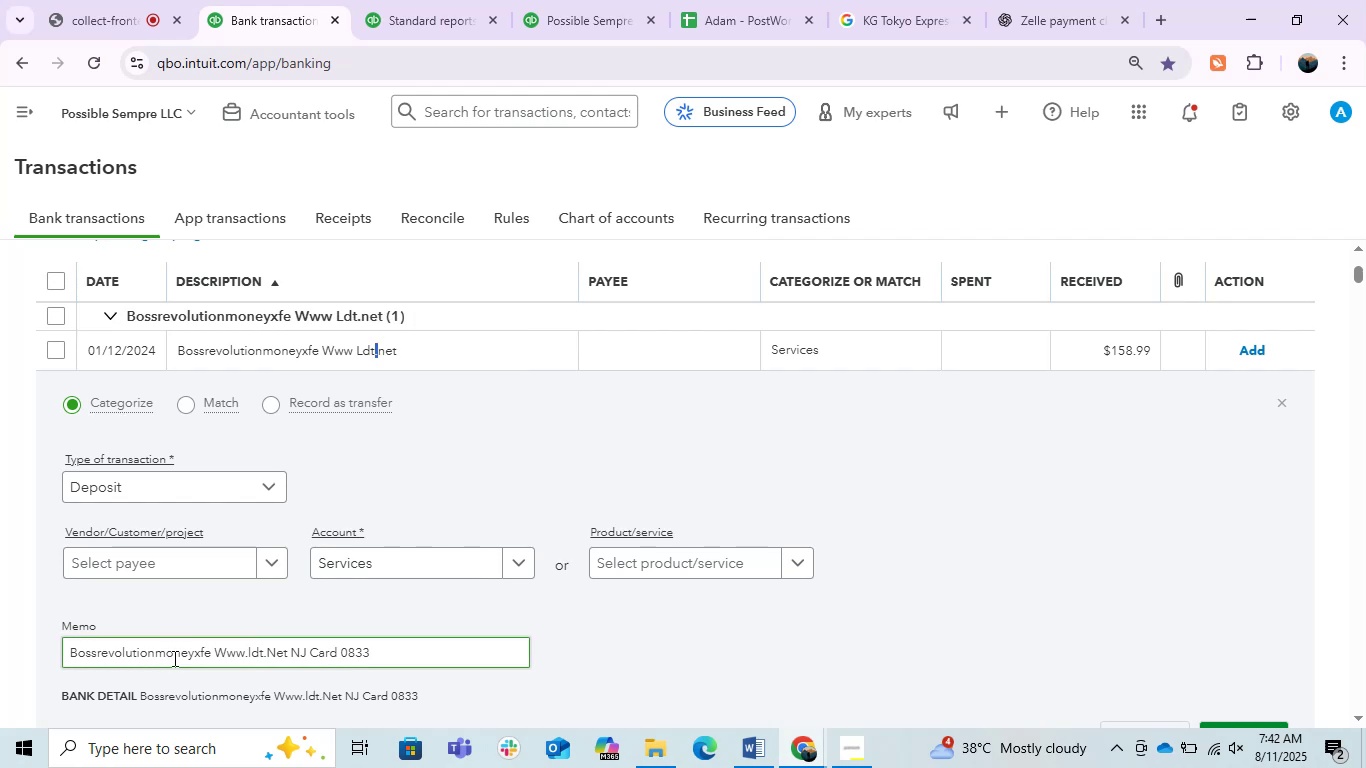 
scroll: coordinate [519, 557], scroll_direction: down, amount: 1.0
 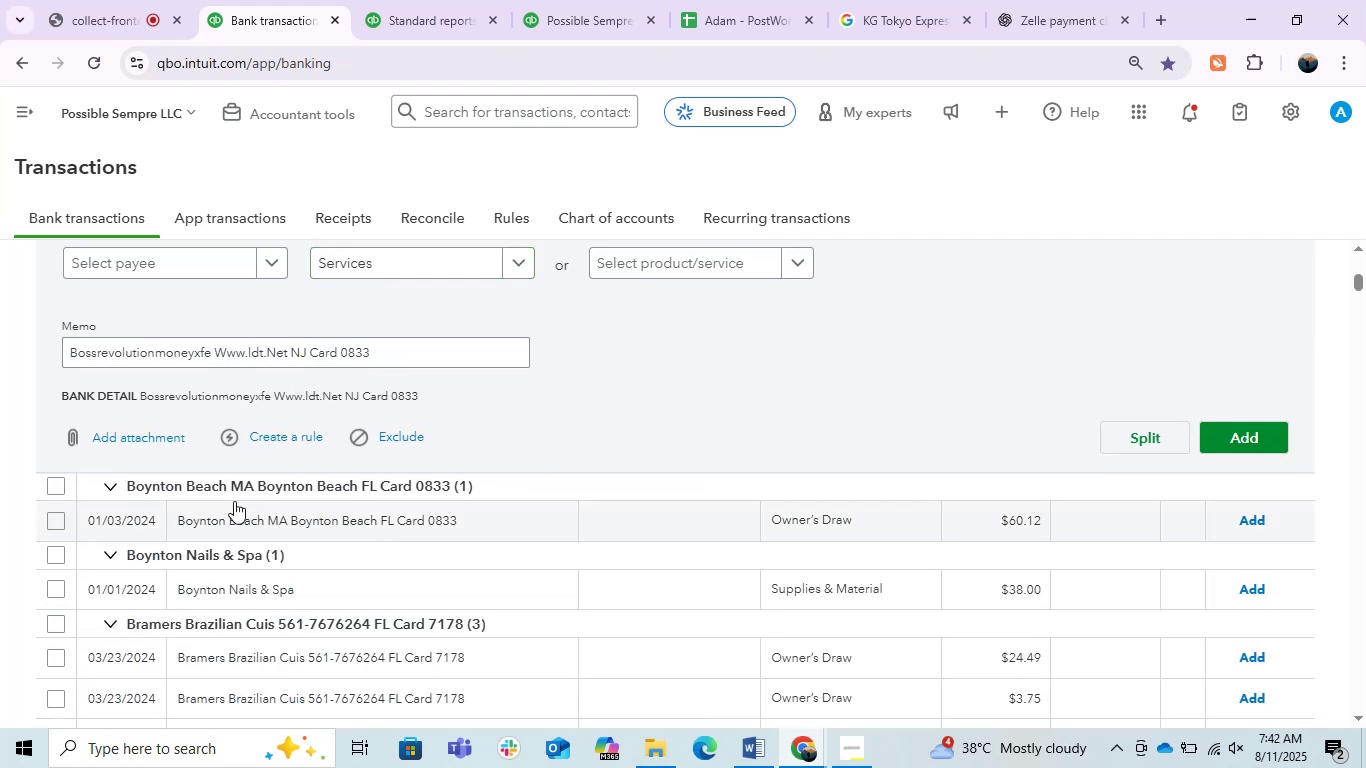 
scroll: coordinate [213, 481], scroll_direction: up, amount: 1.0
 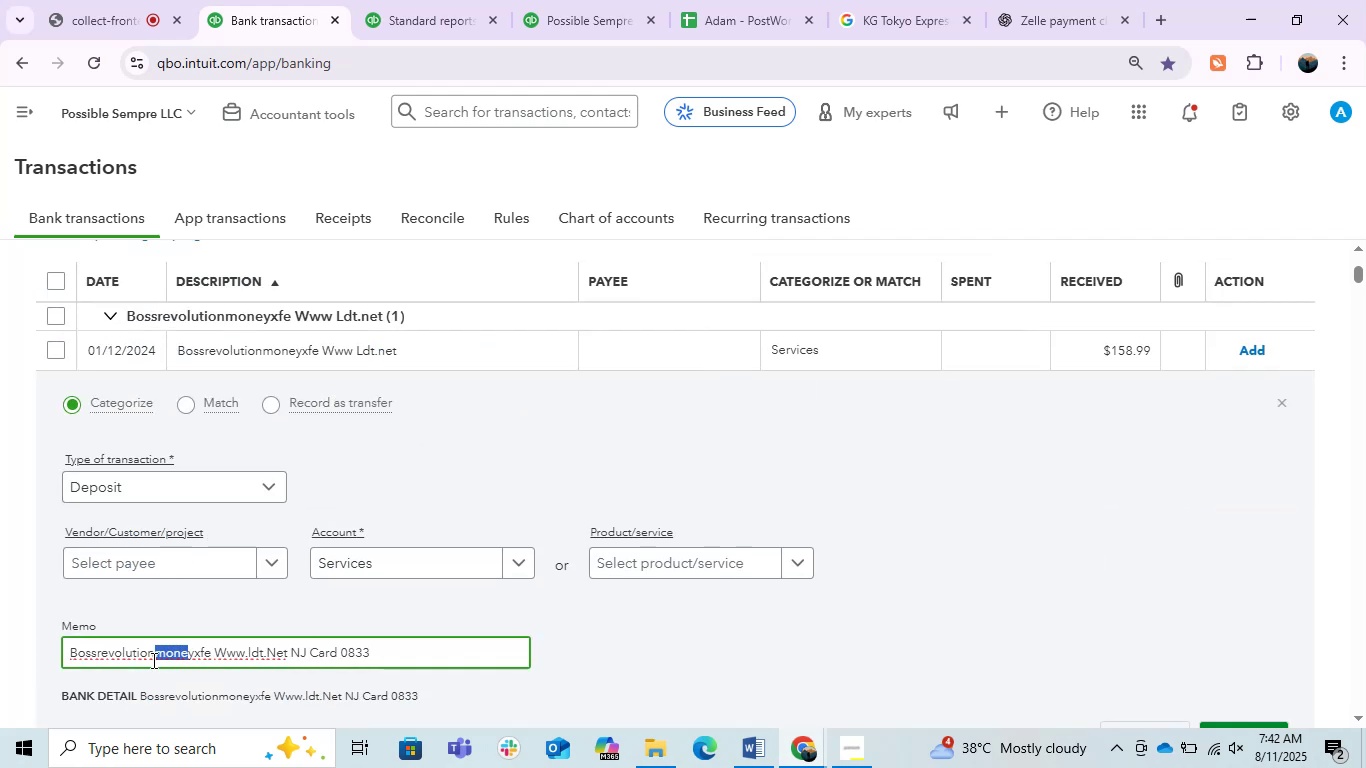 
left_click([172, 663])
 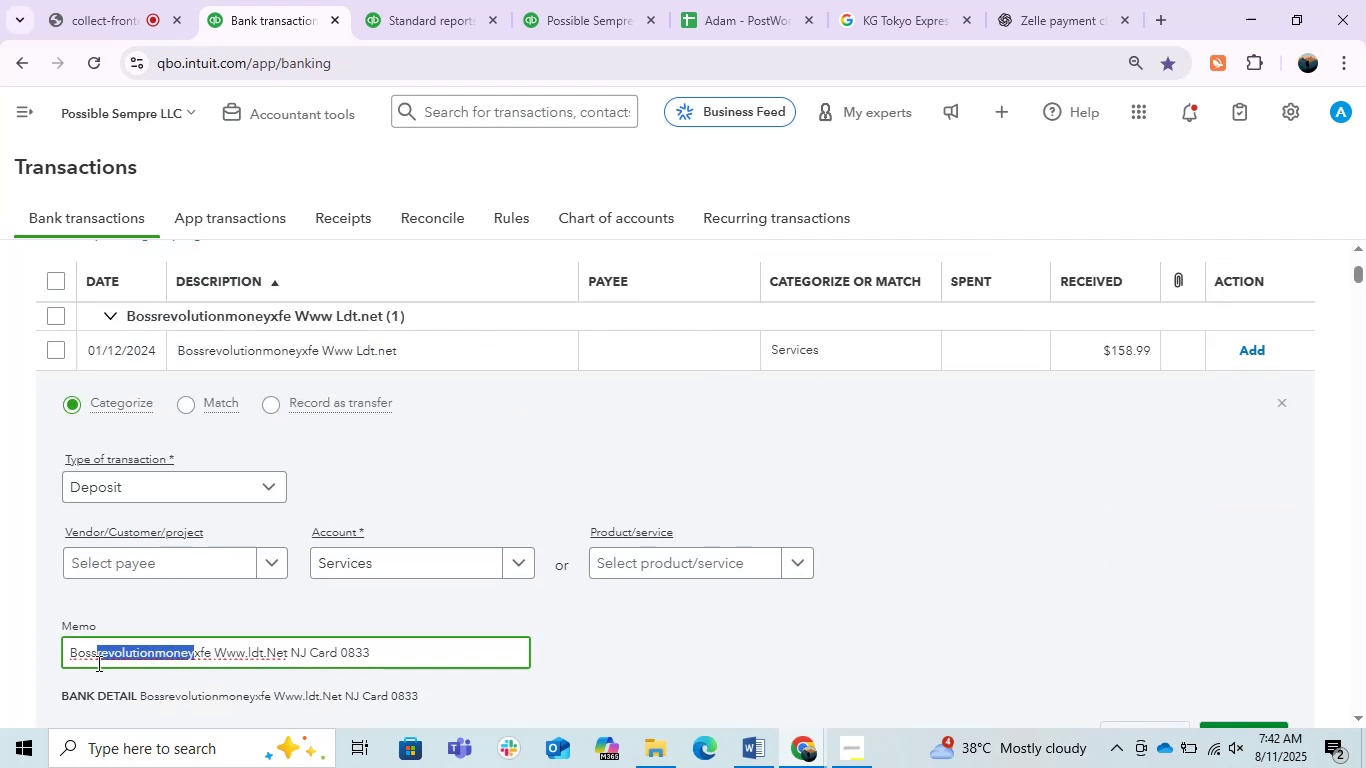 
key(Control+C)
 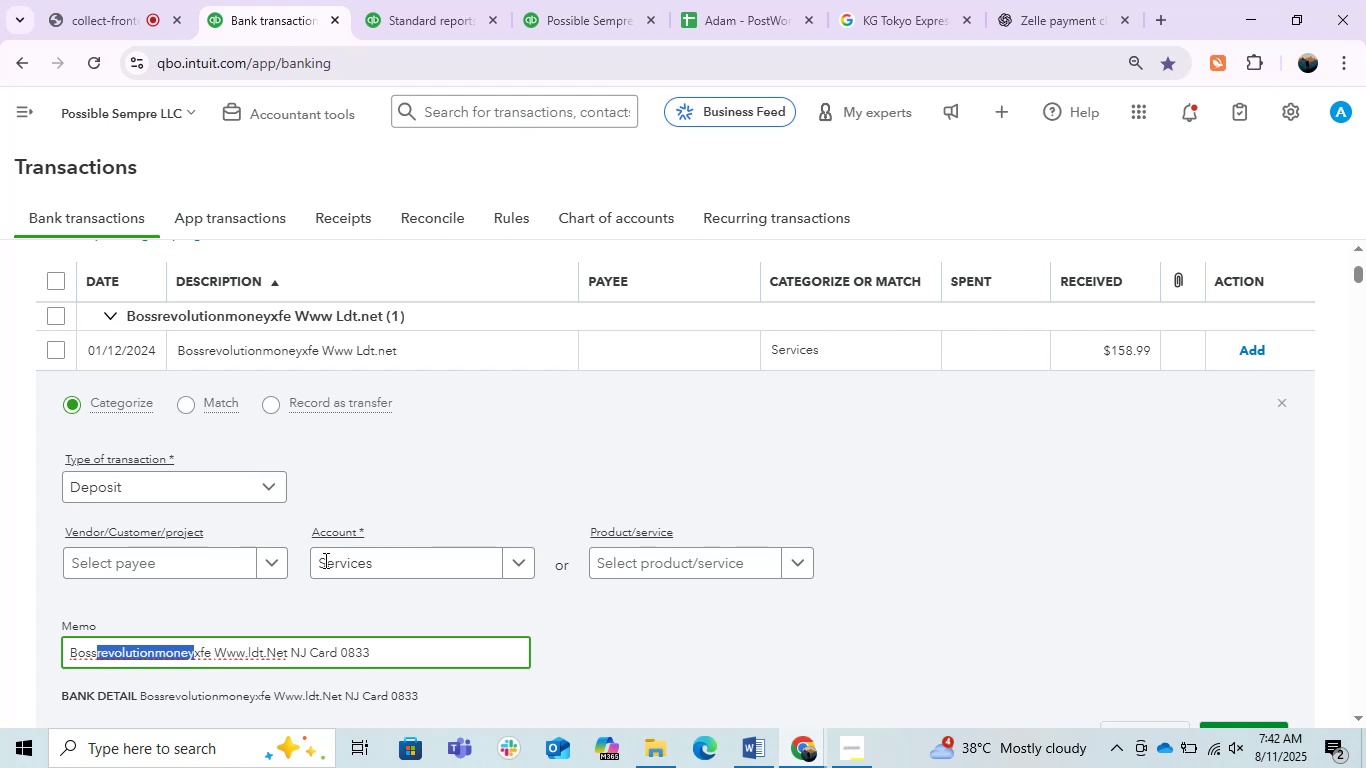 
key(Control+C)
 